 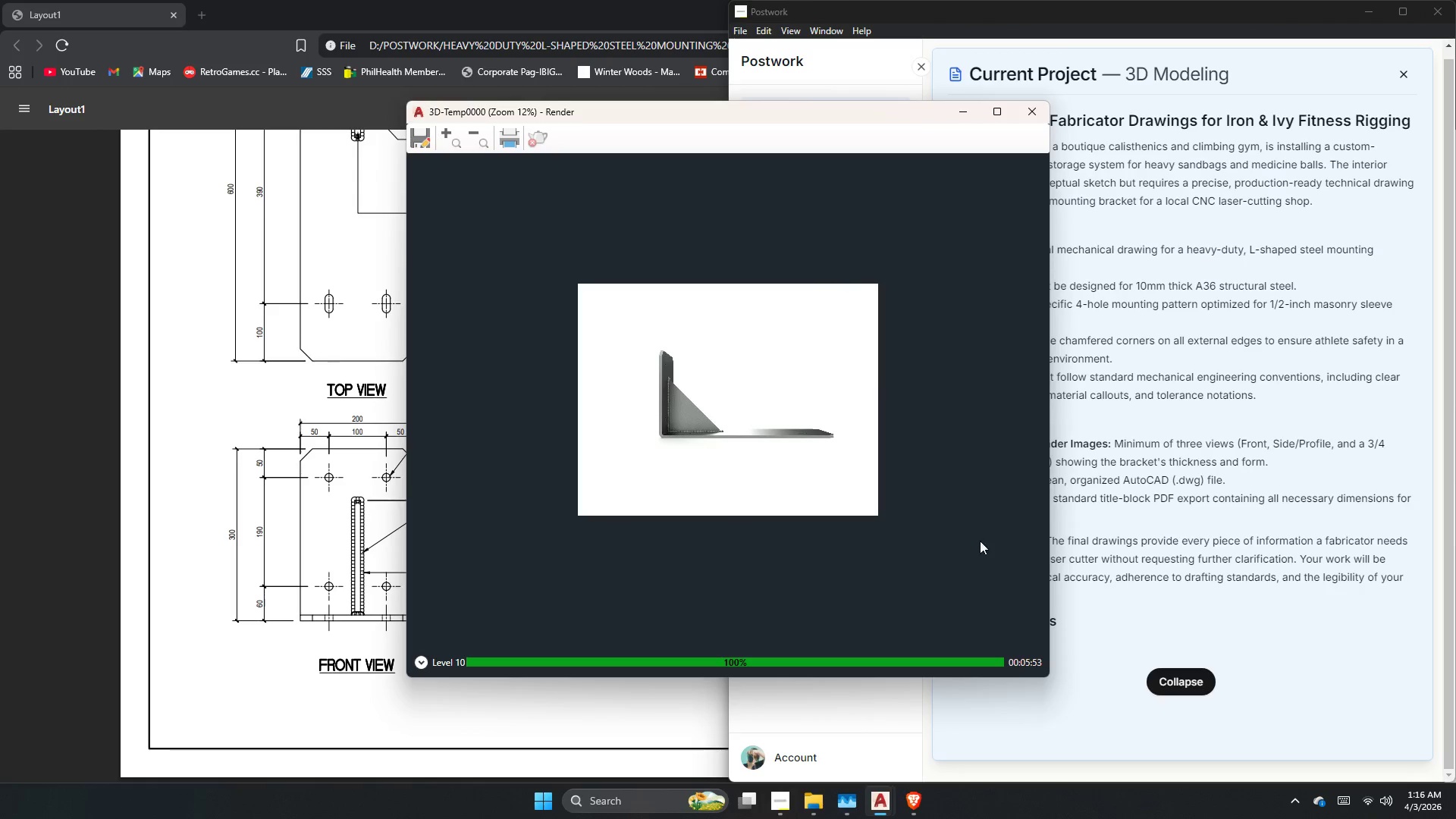 
left_click([427, 140])
 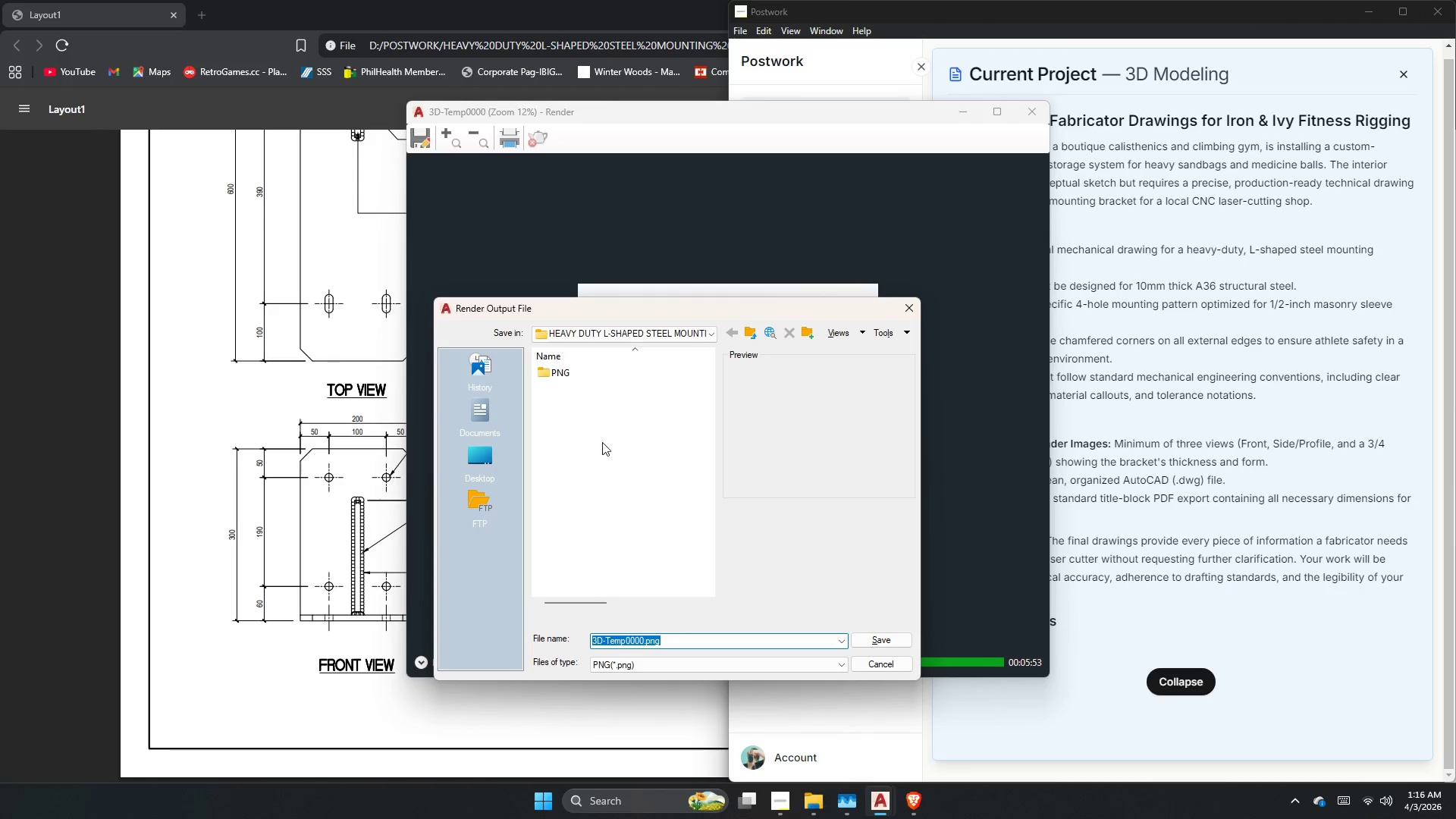 
double_click([588, 367])
 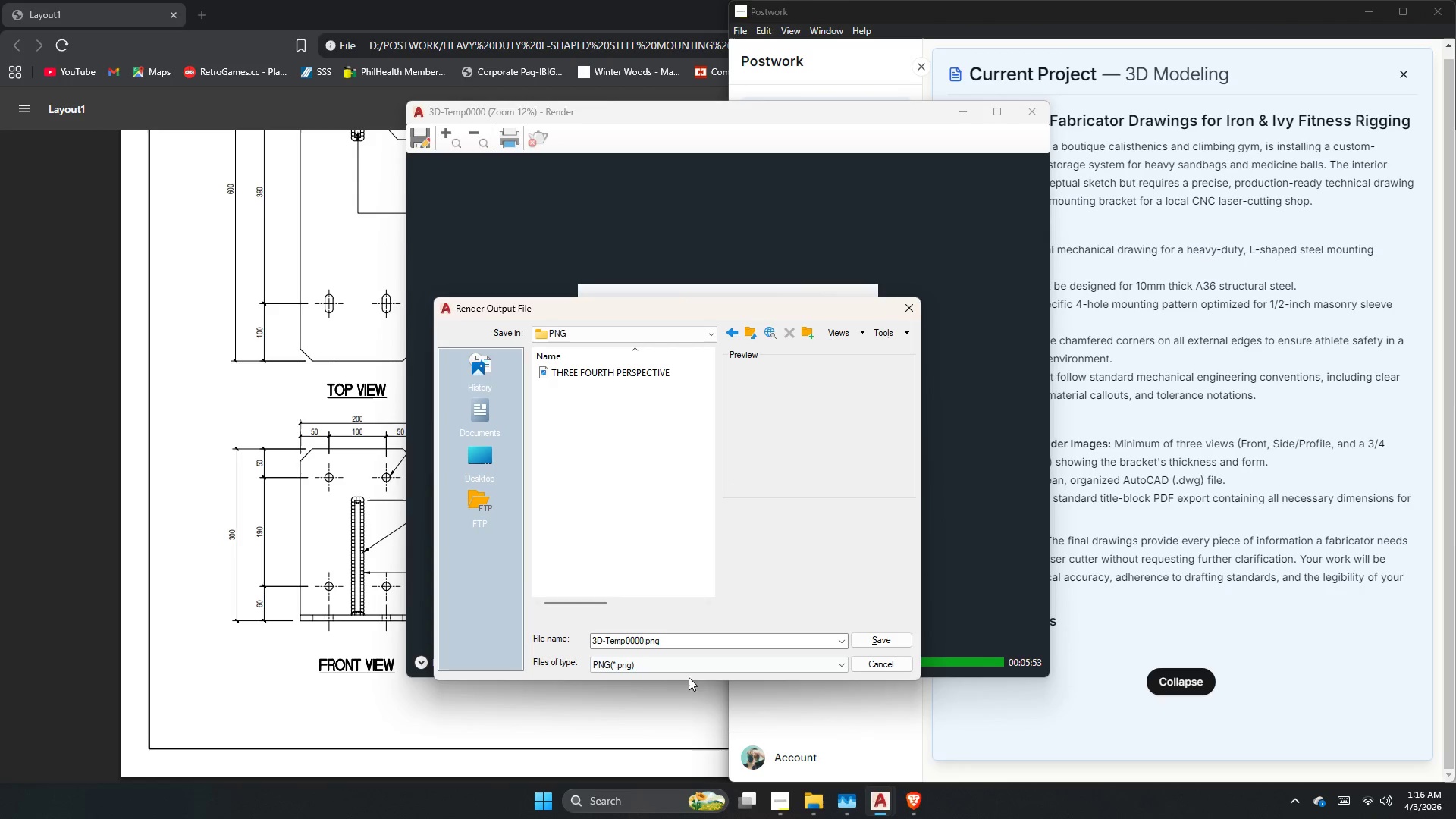 
left_click([695, 640])
 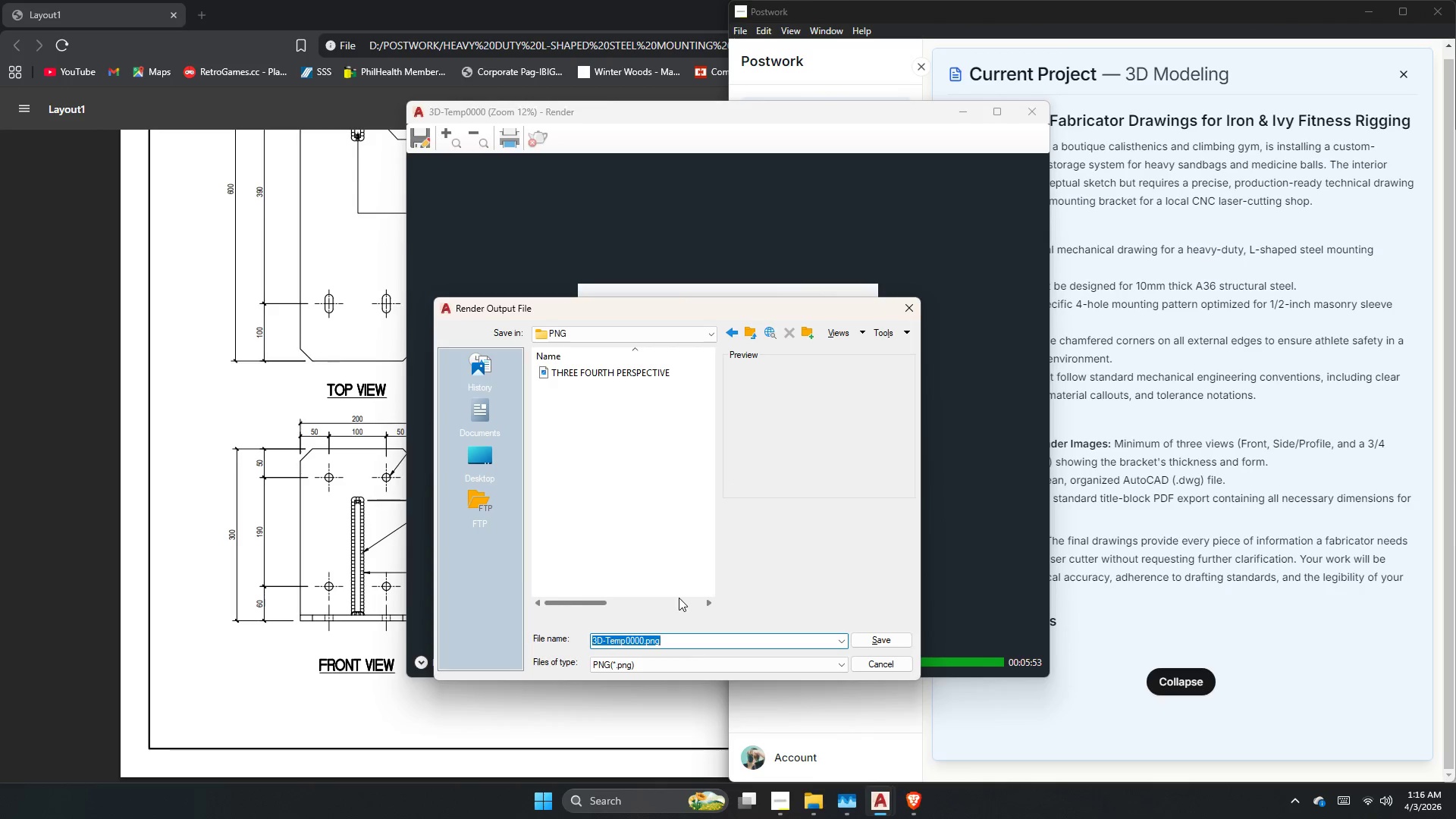 
type(side profile)
 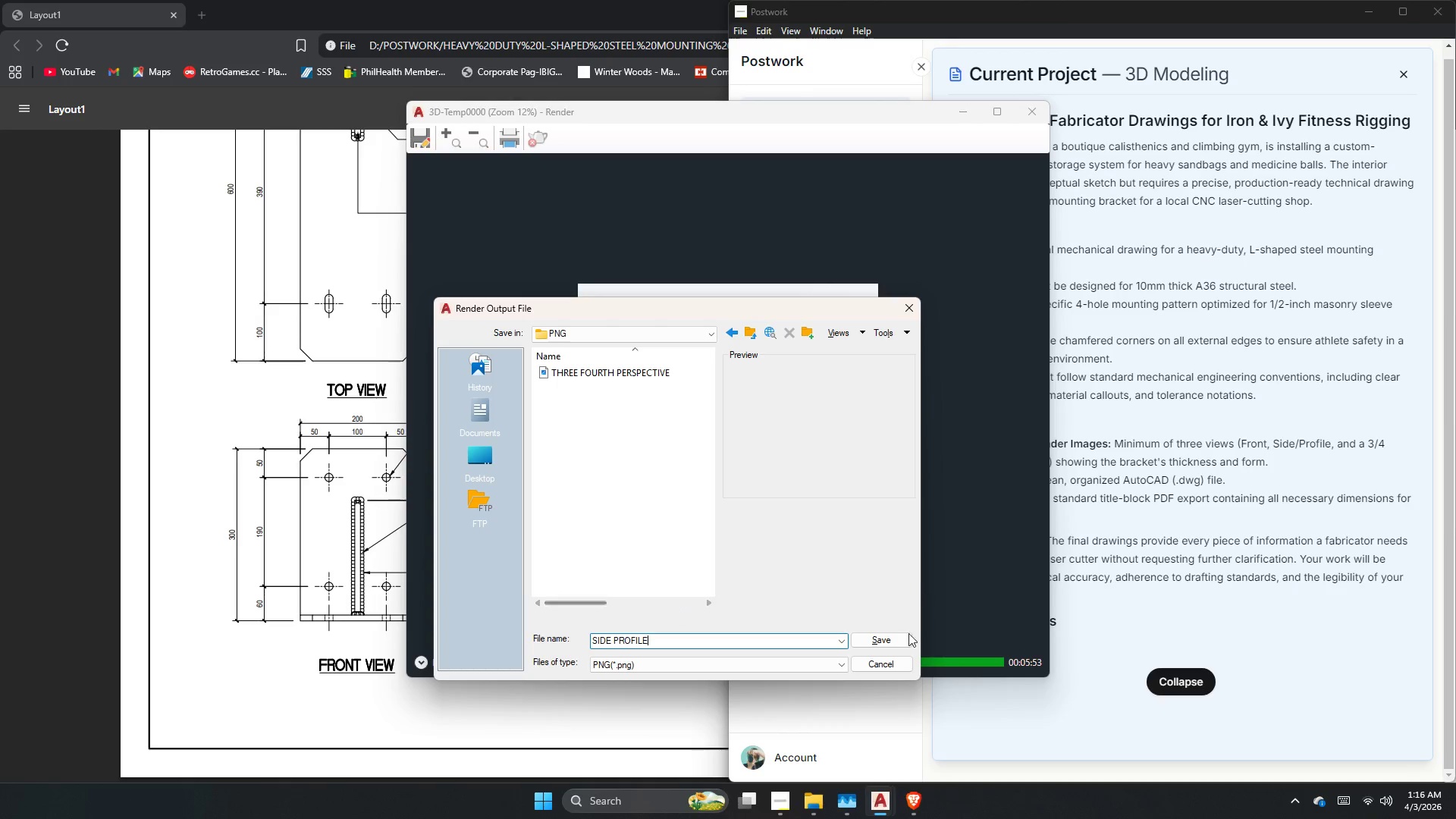 
left_click([898, 648])
 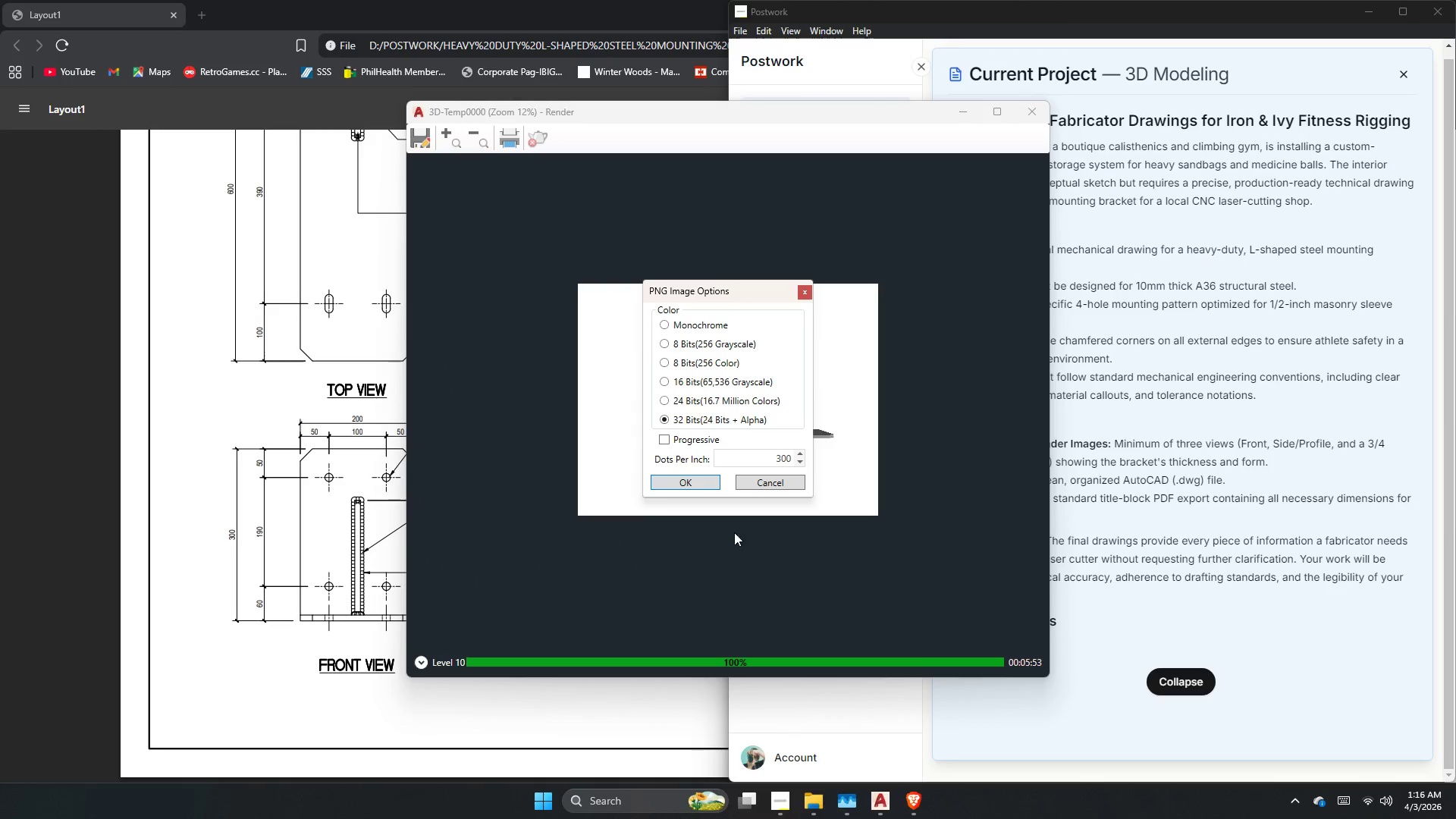 
left_click([694, 487])
 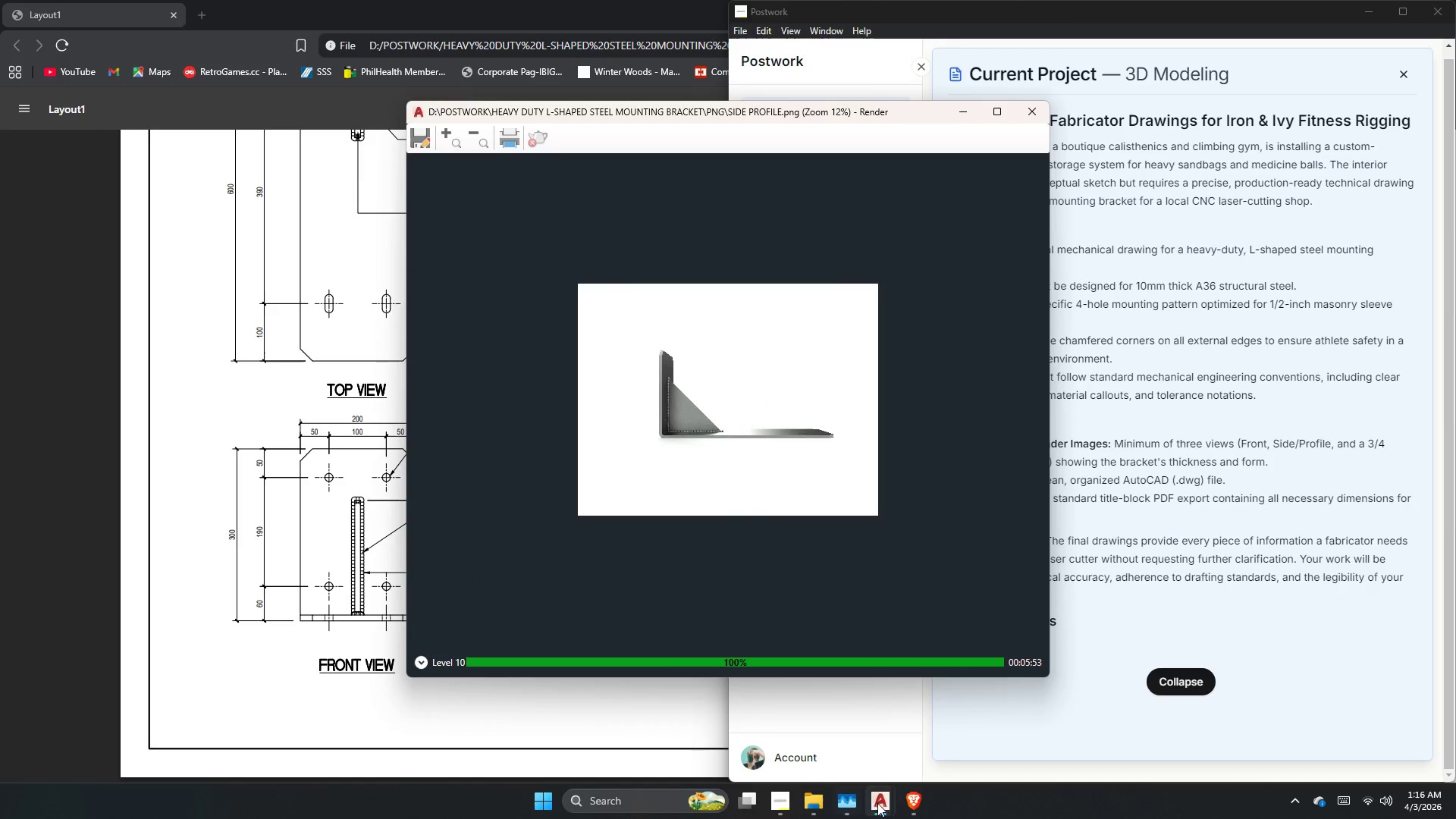 
left_click([887, 803])
 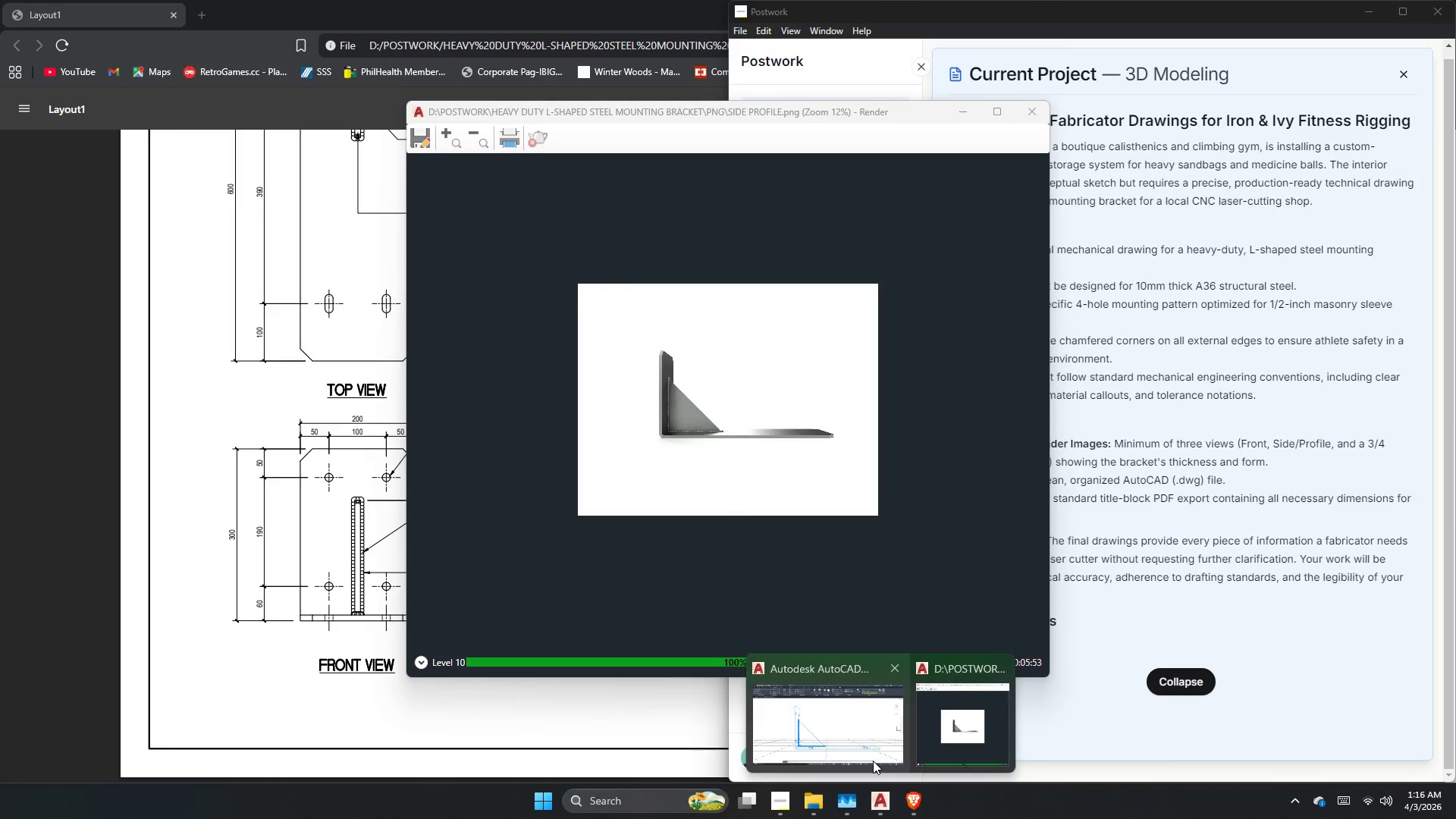 
left_click([873, 741])
 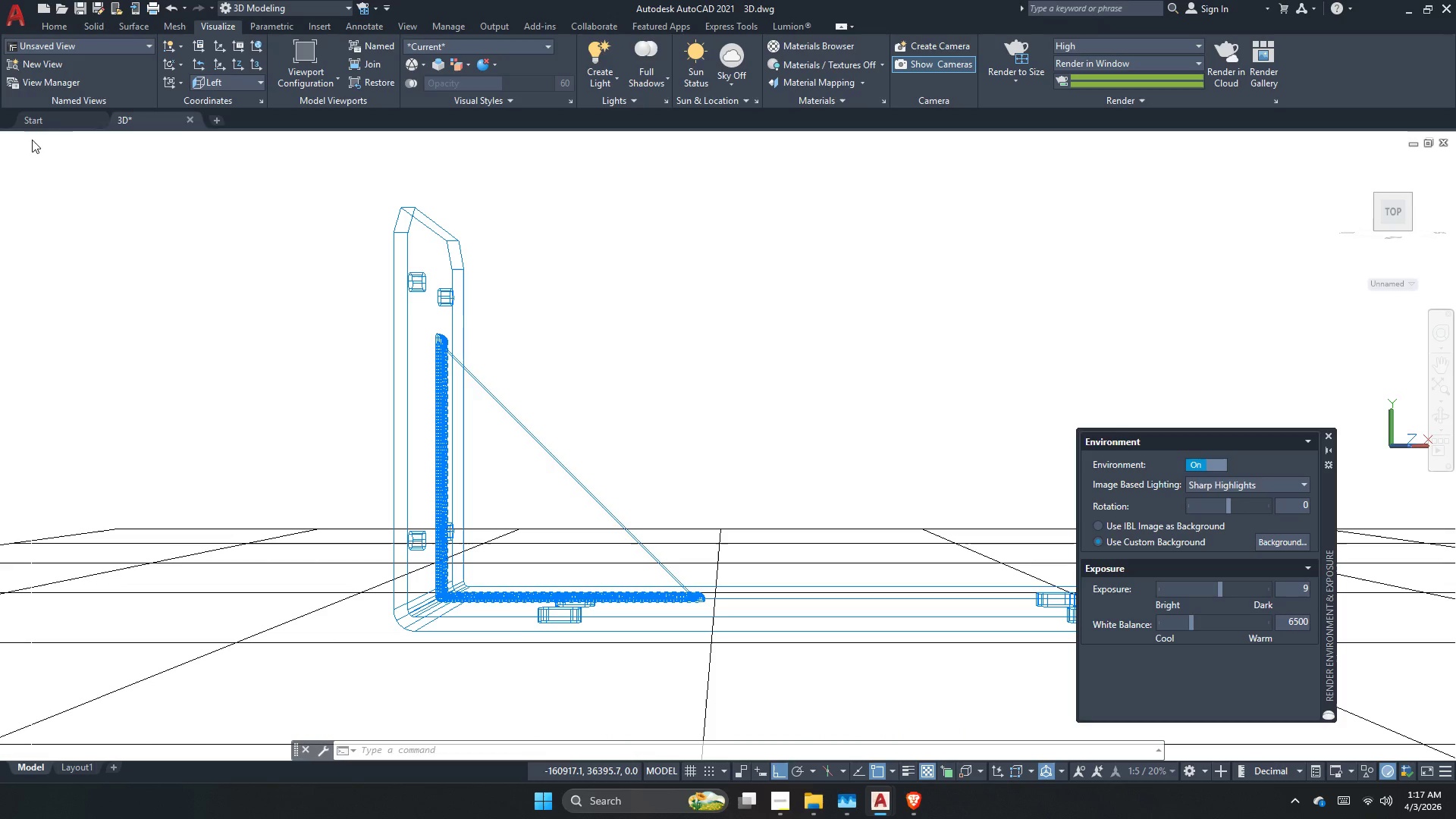 
double_click([16, 146])
 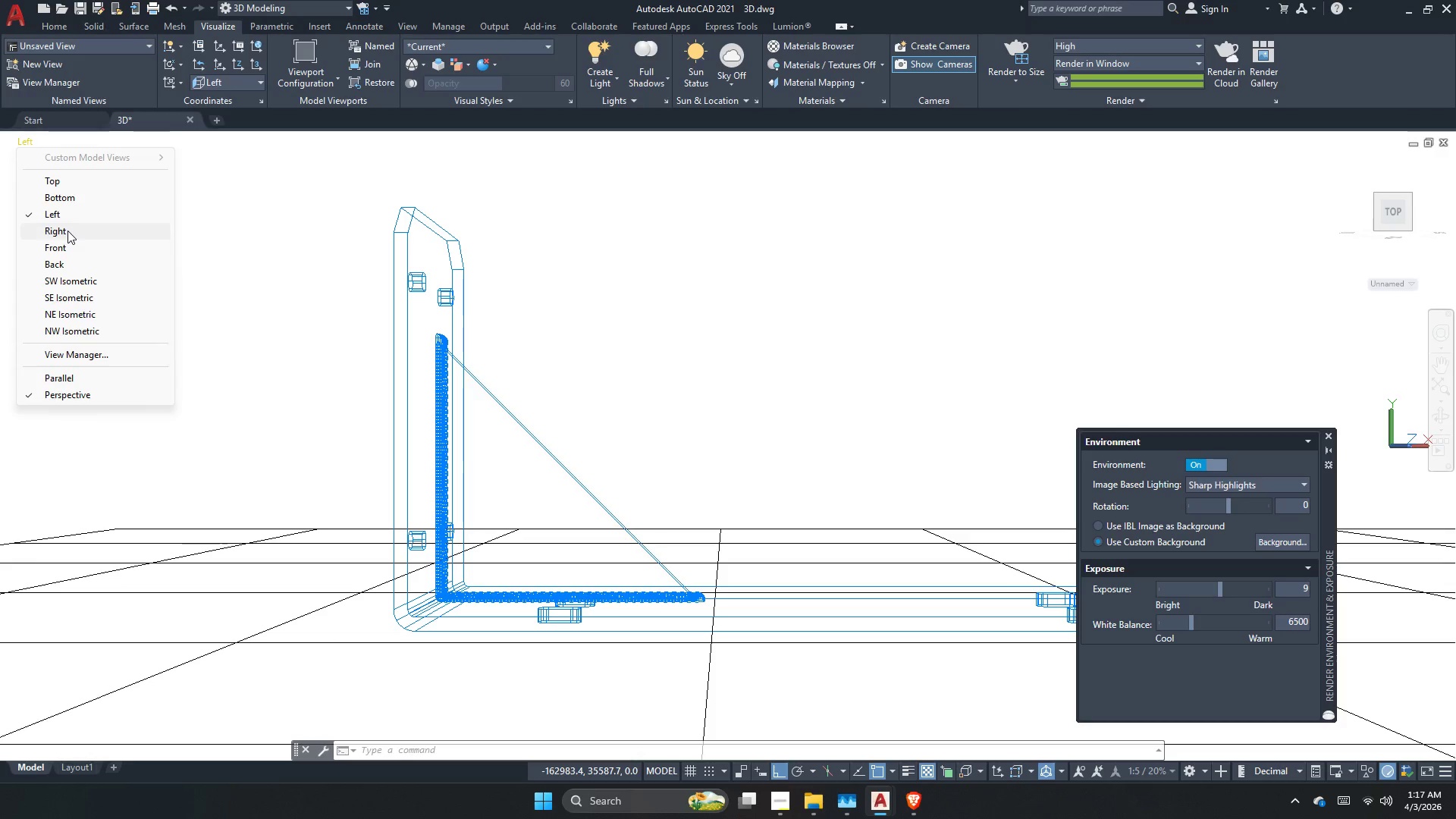 
left_click([67, 240])
 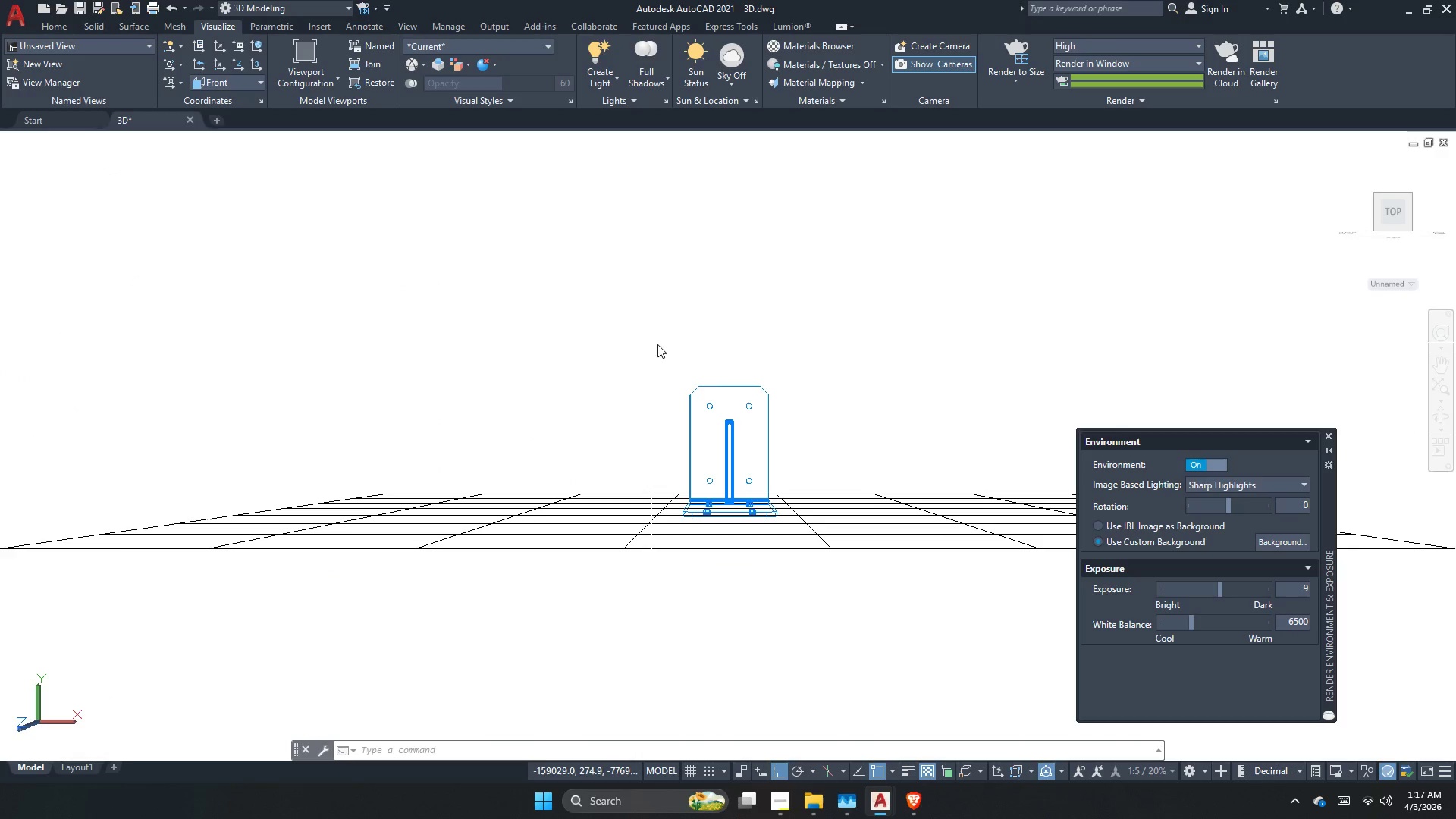 
scroll: coordinate [777, 305], scroll_direction: up, amount: 9.0
 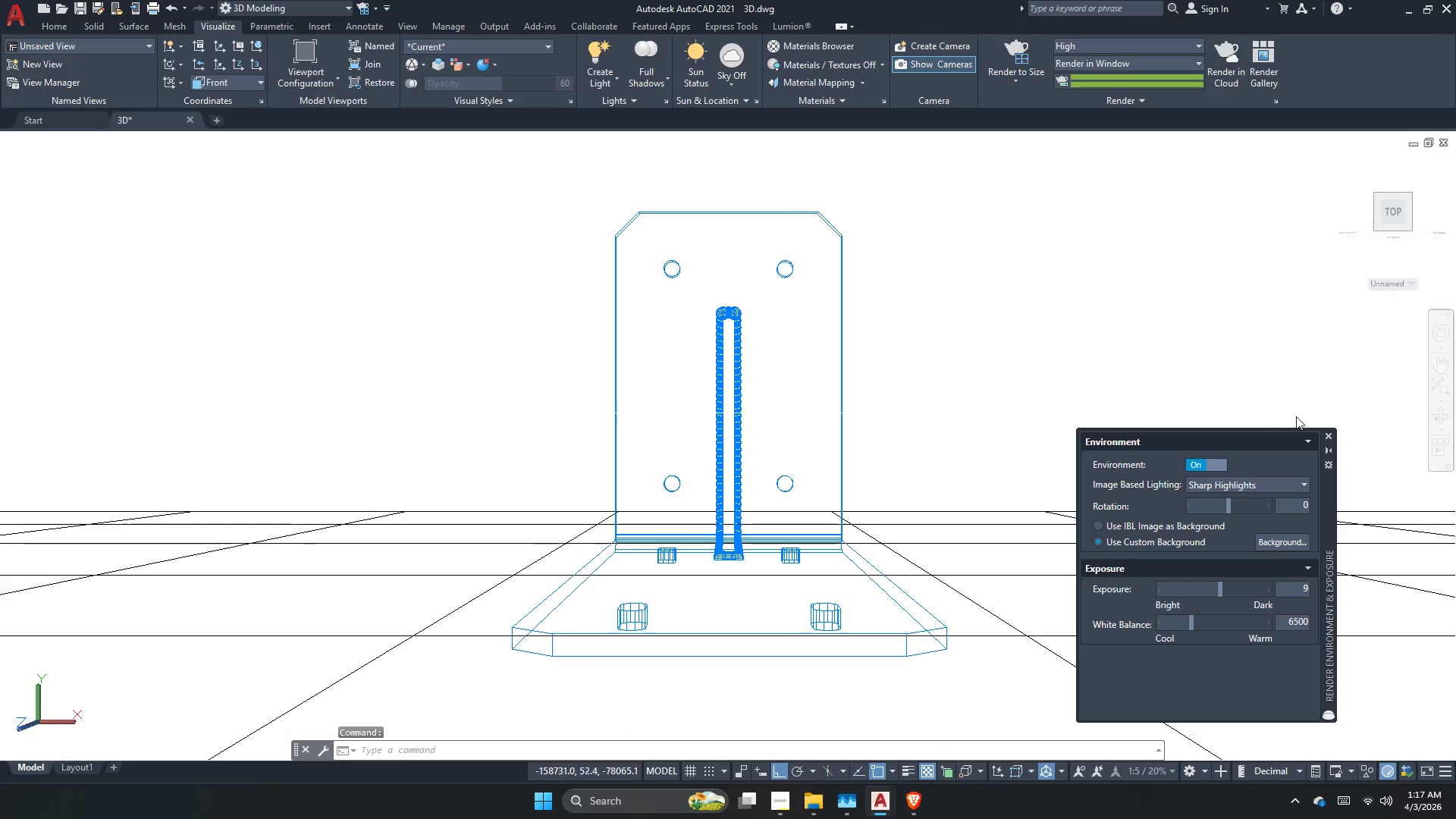 
wait(5.99)
 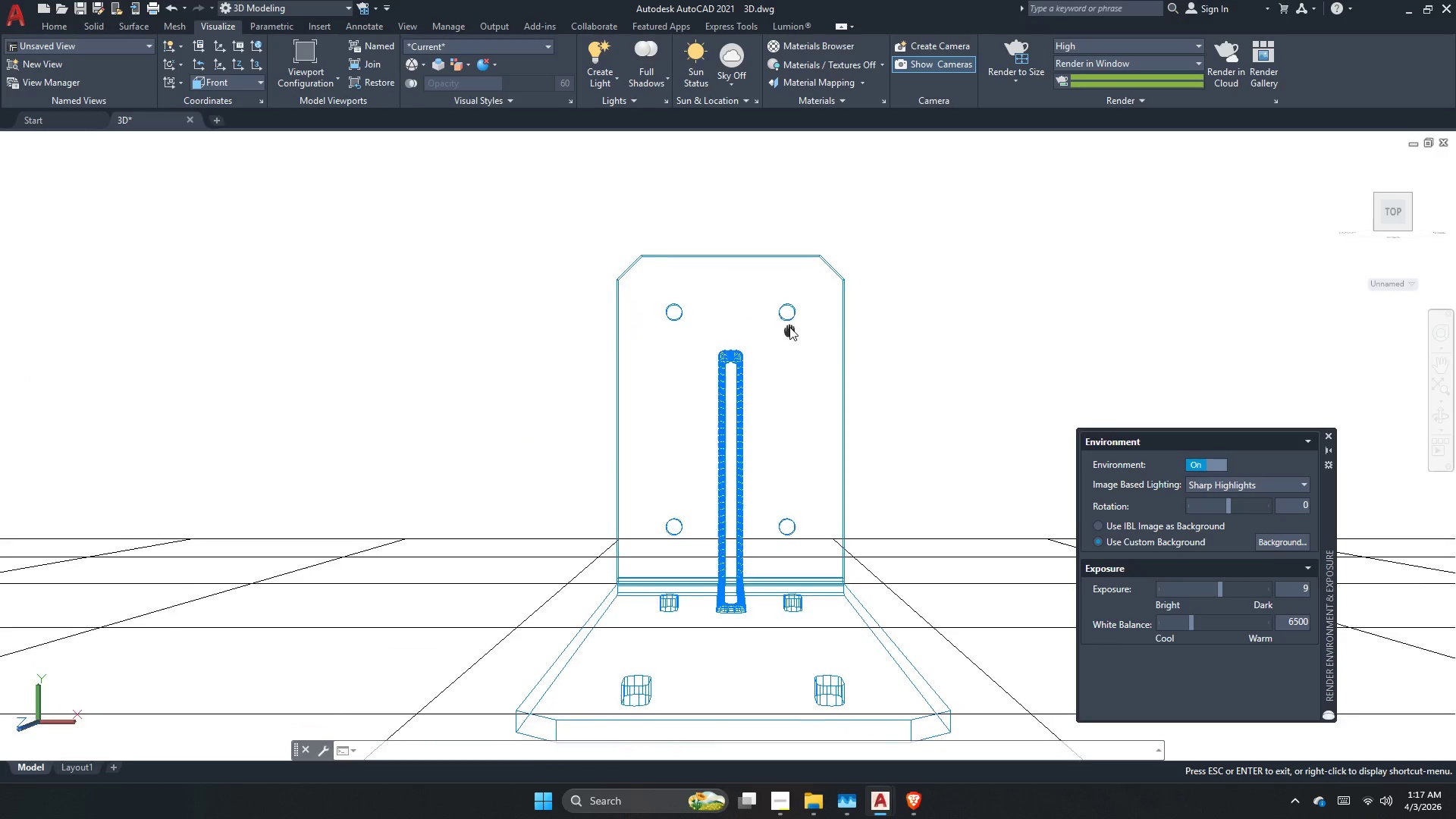 
left_click([1329, 434])
 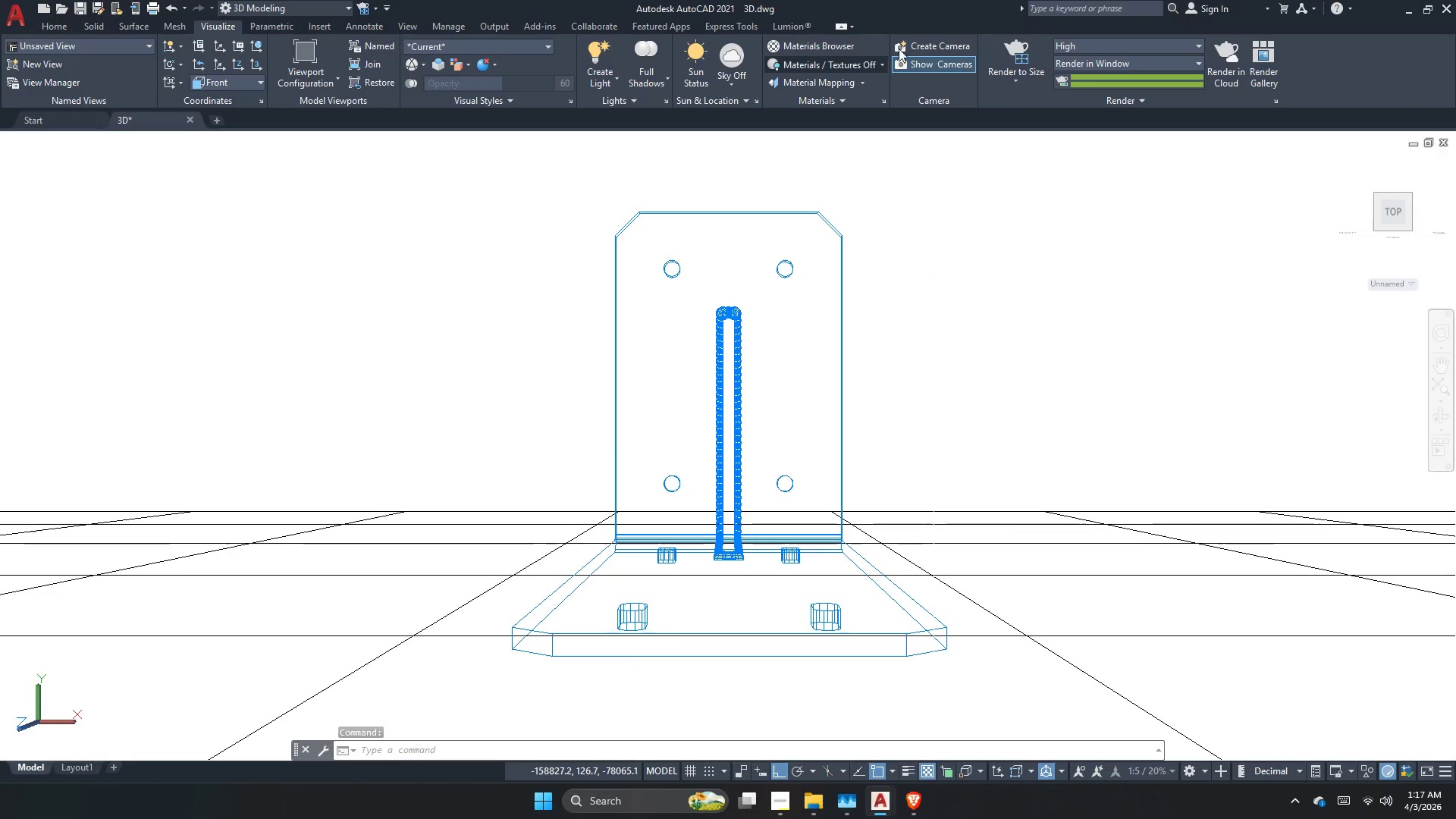 
left_click([1025, 54])
 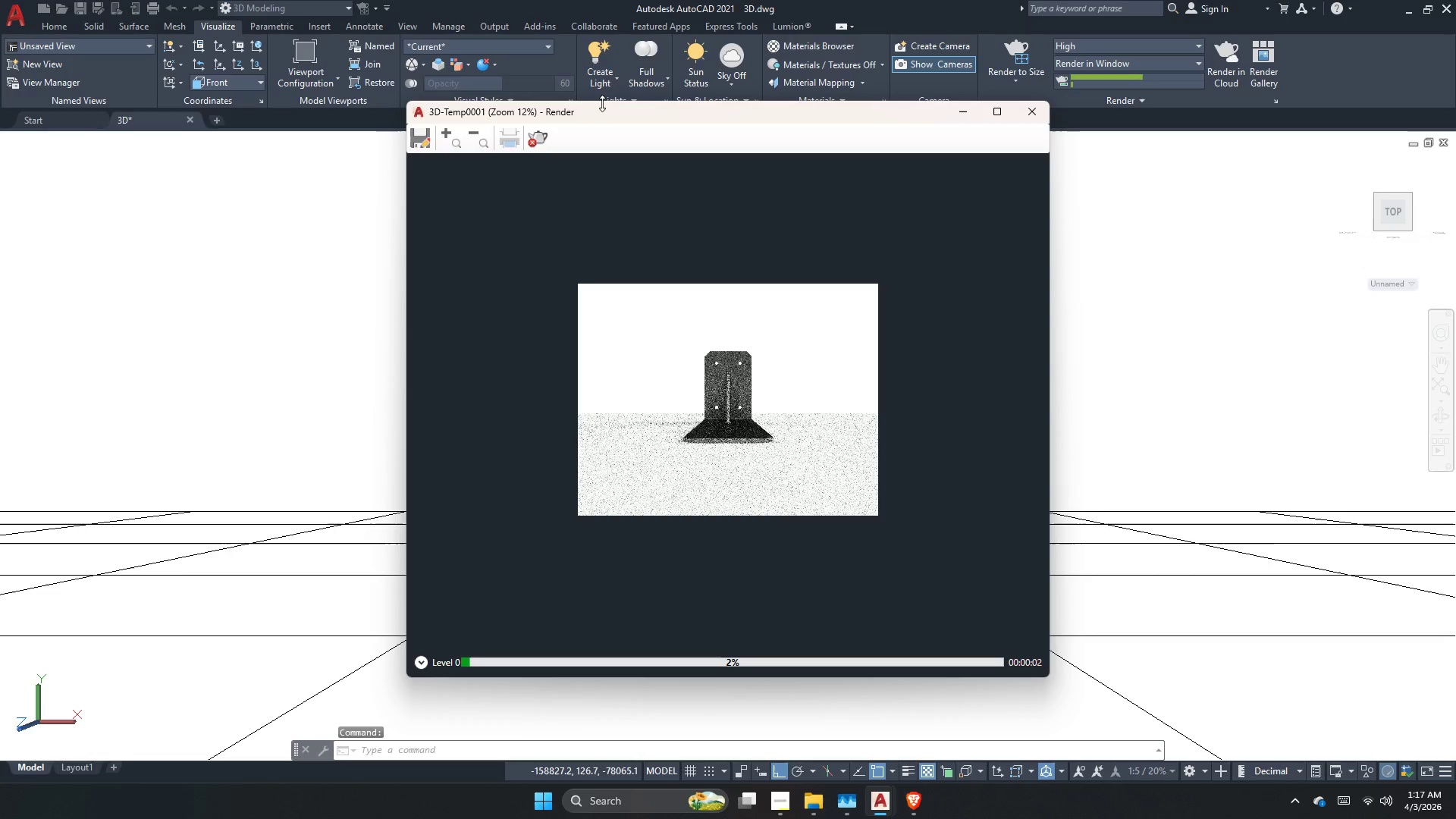 
left_click([544, 143])
 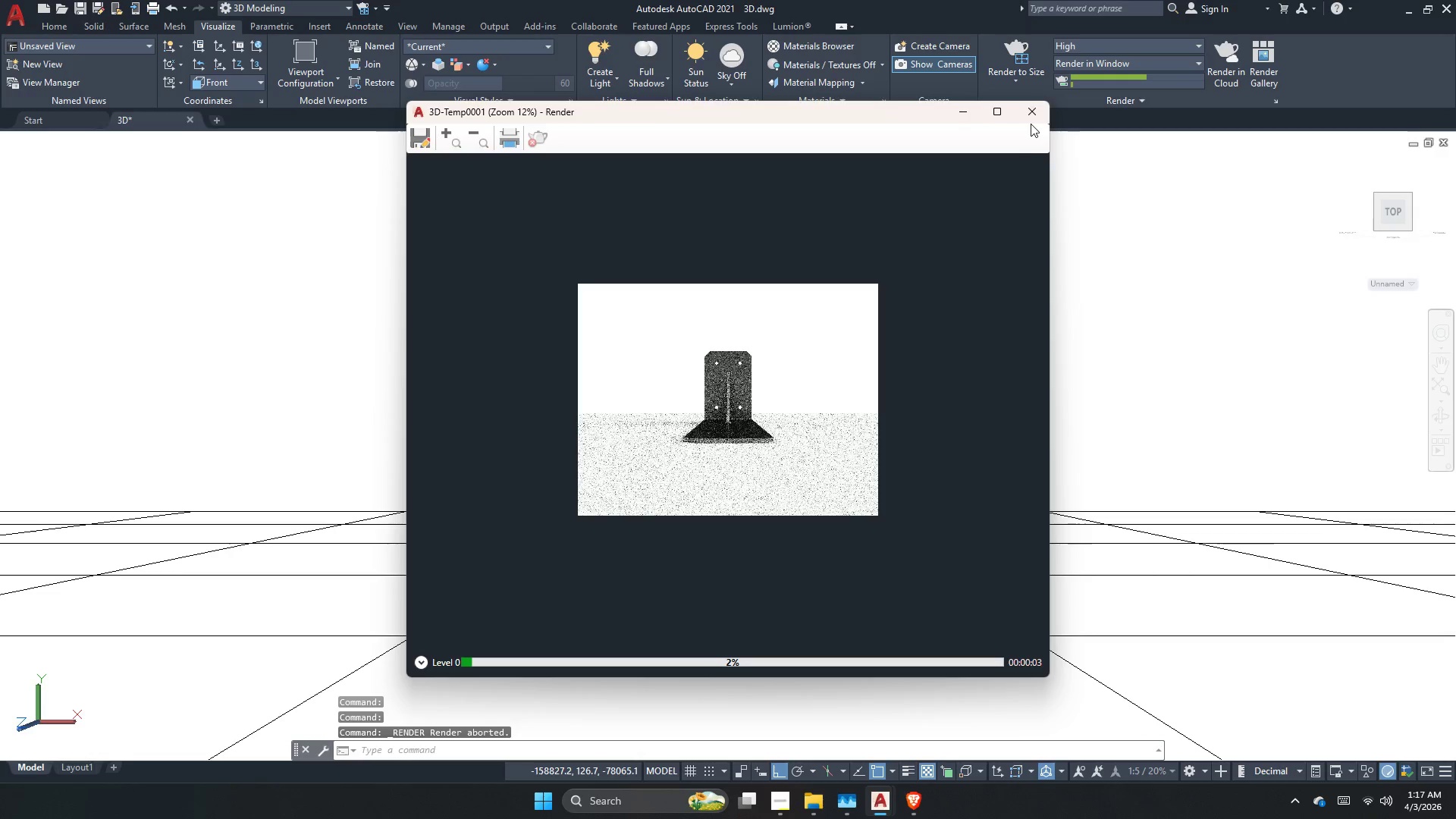 
left_click([1031, 119])
 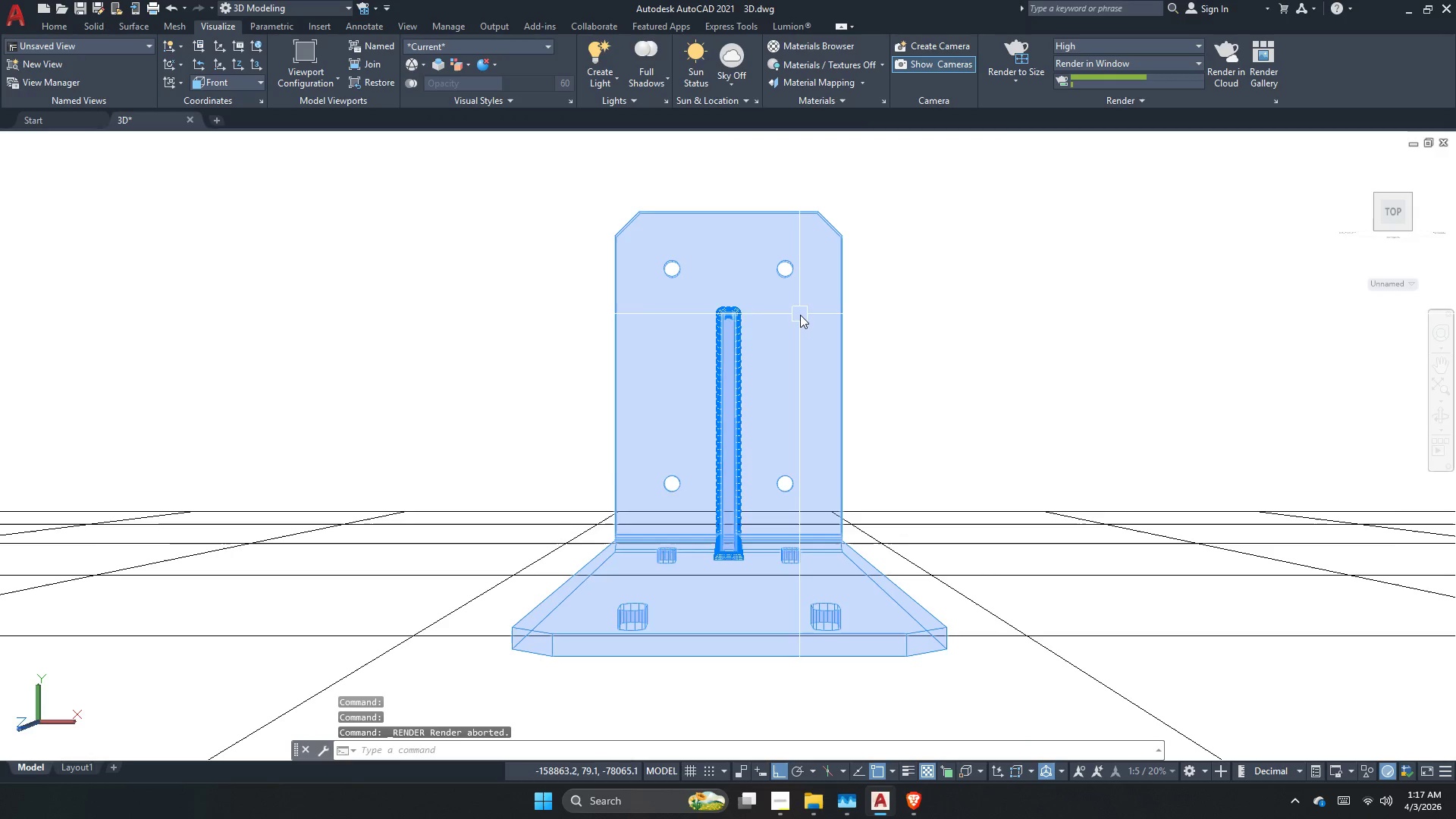 
scroll: coordinate [800, 315], scroll_direction: up, amount: 2.0
 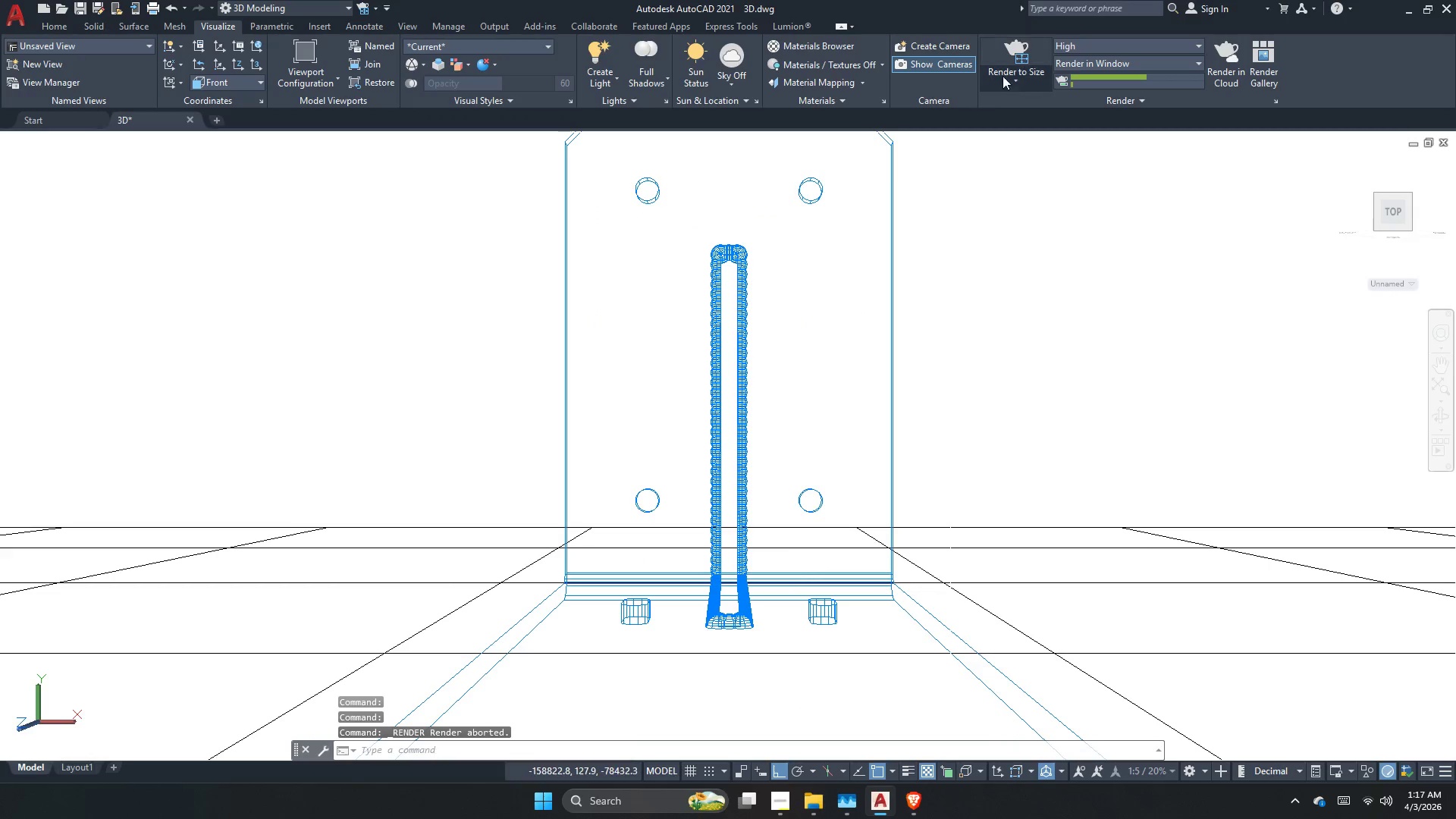 
left_click([1013, 58])
 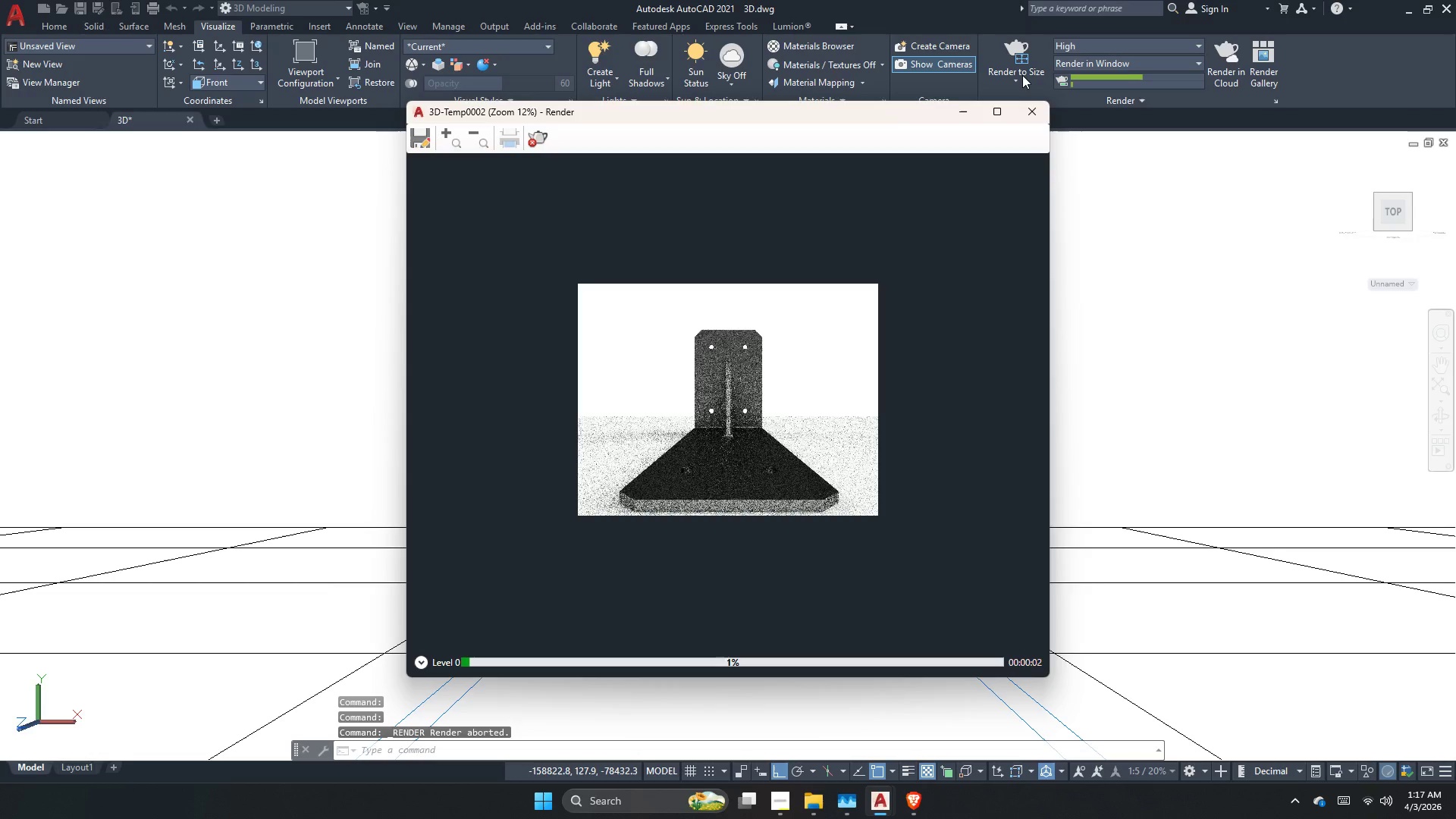 
left_click([544, 140])
 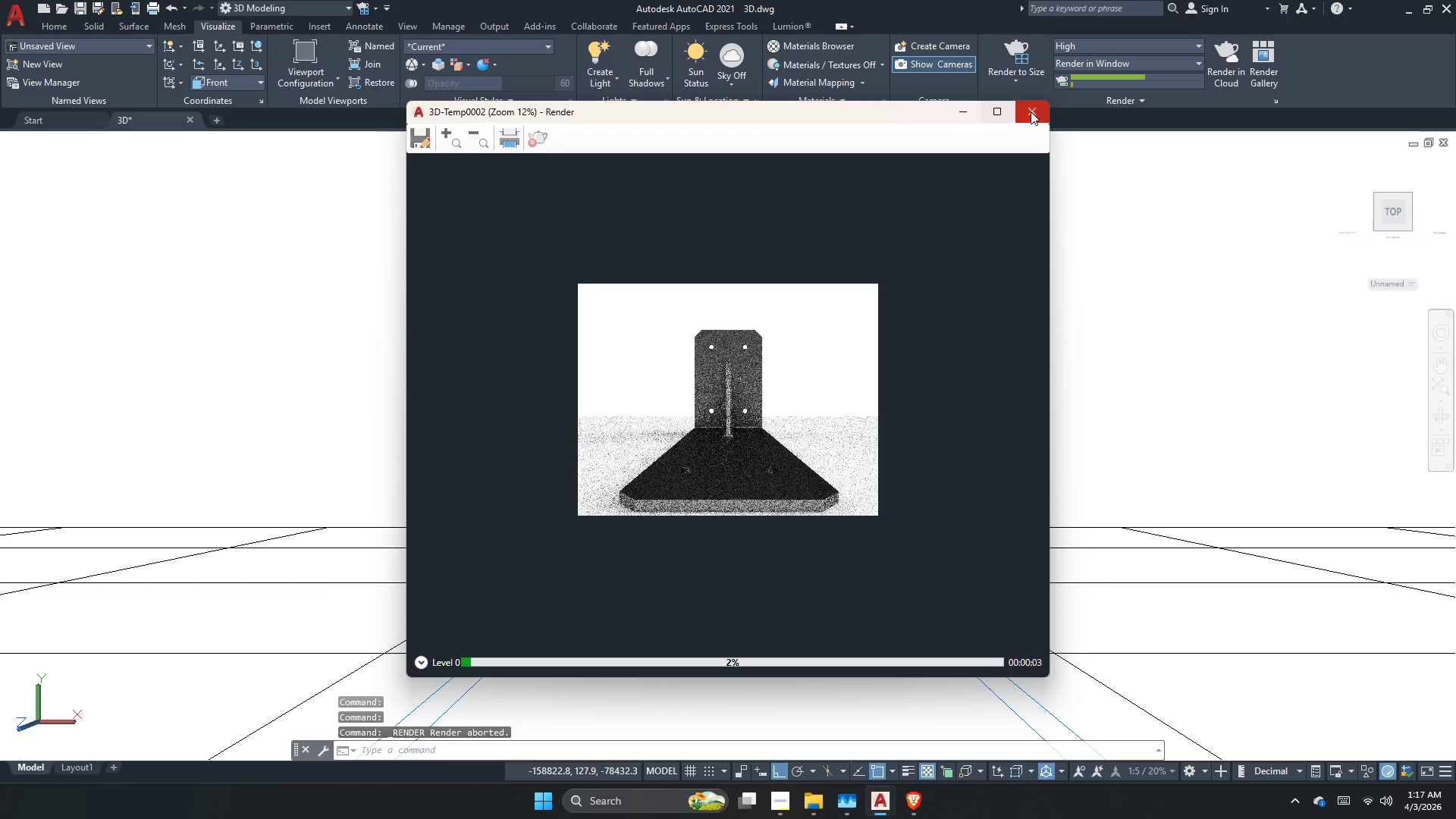 
left_click([1031, 111])
 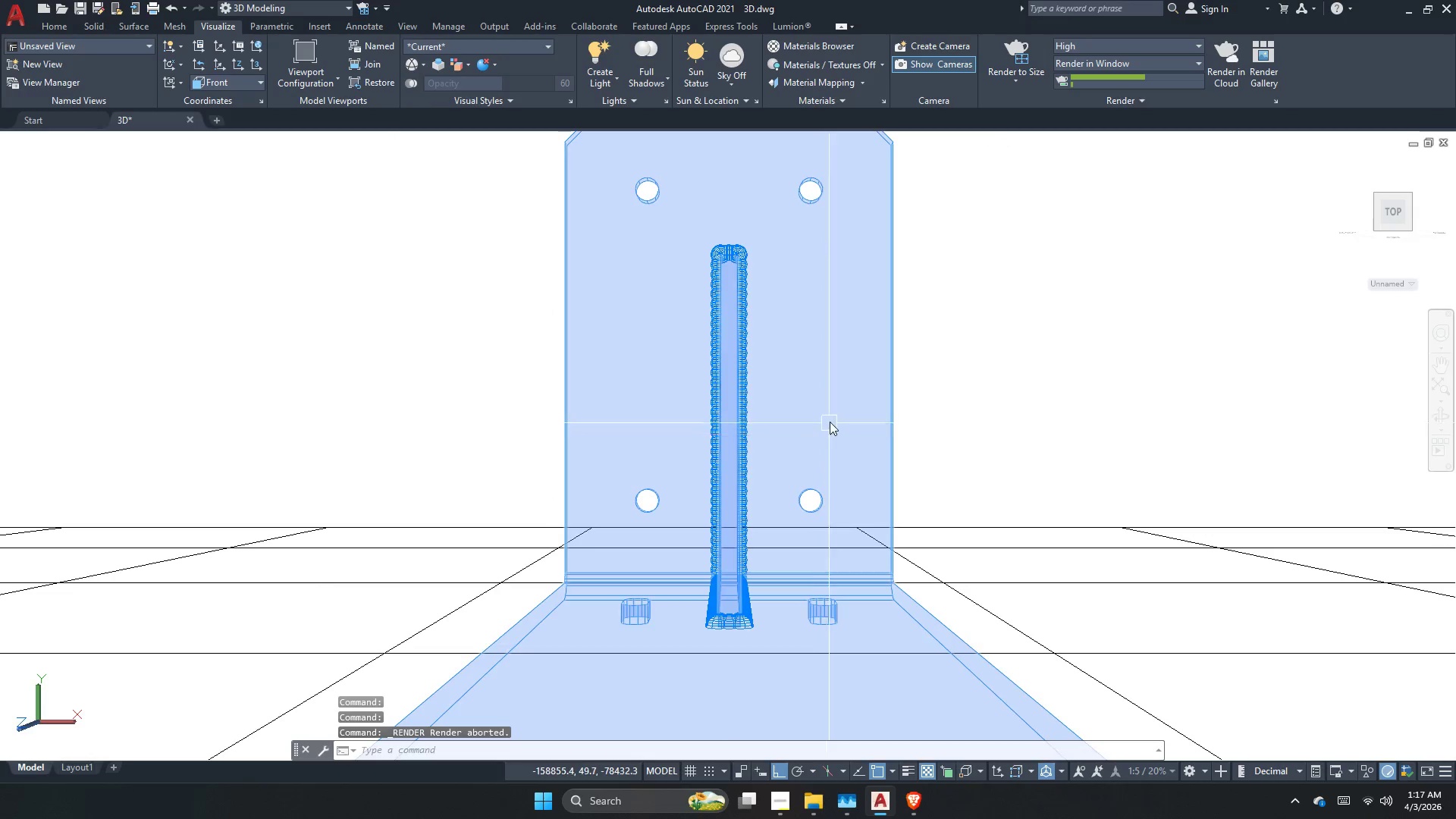 
scroll: coordinate [827, 416], scroll_direction: down, amount: 1.0
 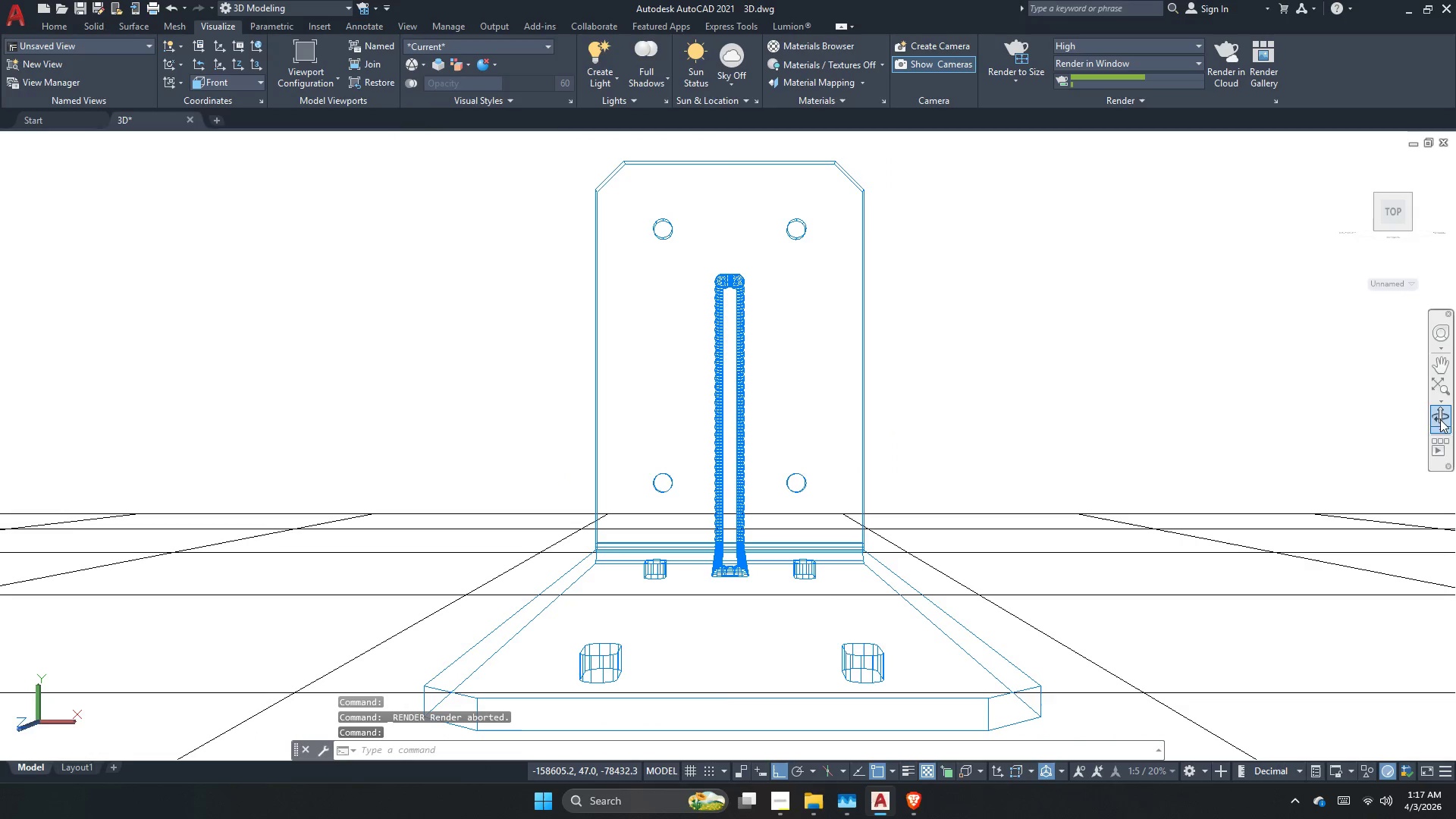 
left_click([1433, 419])
 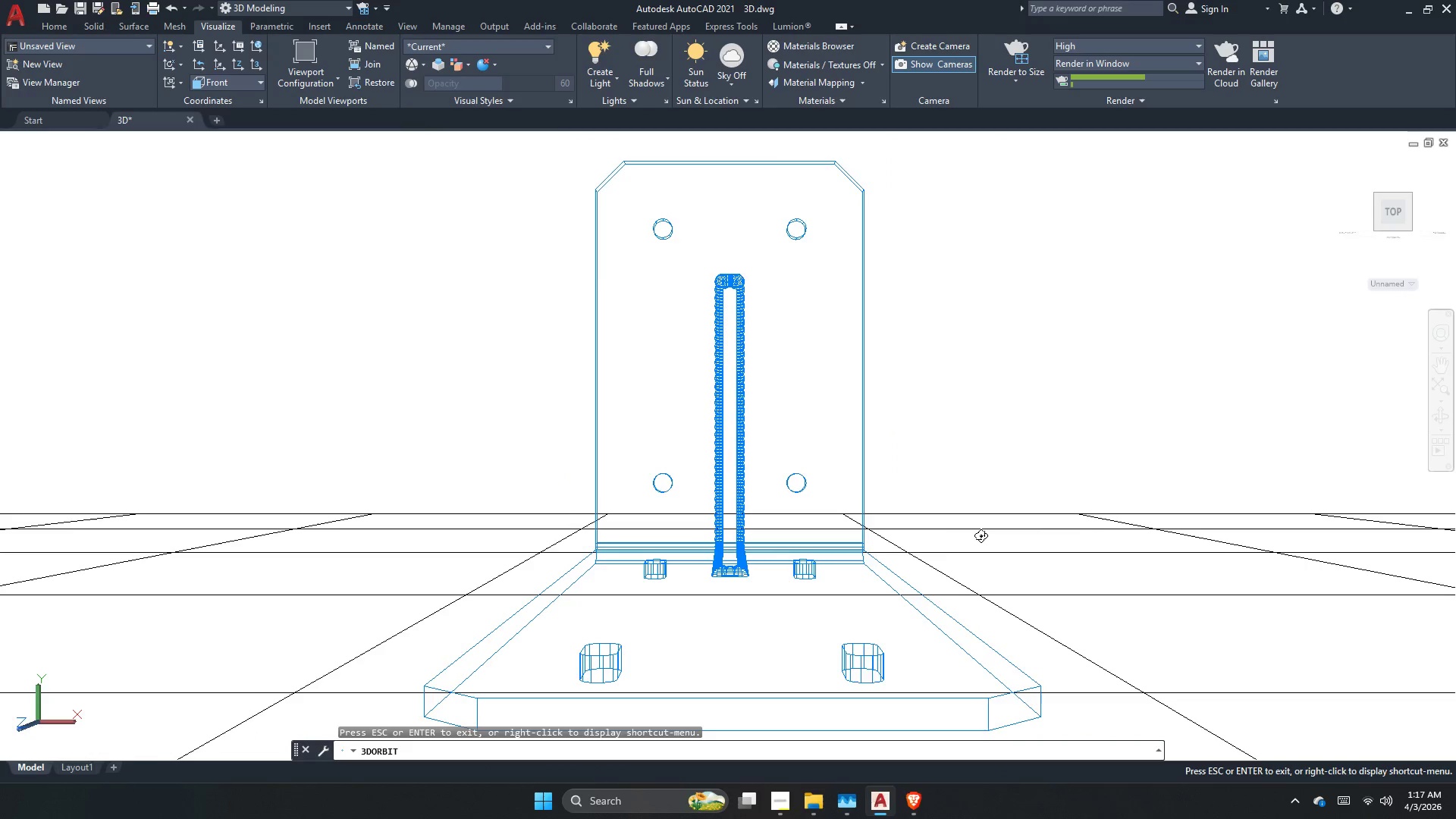 
left_click_drag(start_coordinate=[949, 538], to_coordinate=[948, 532])
 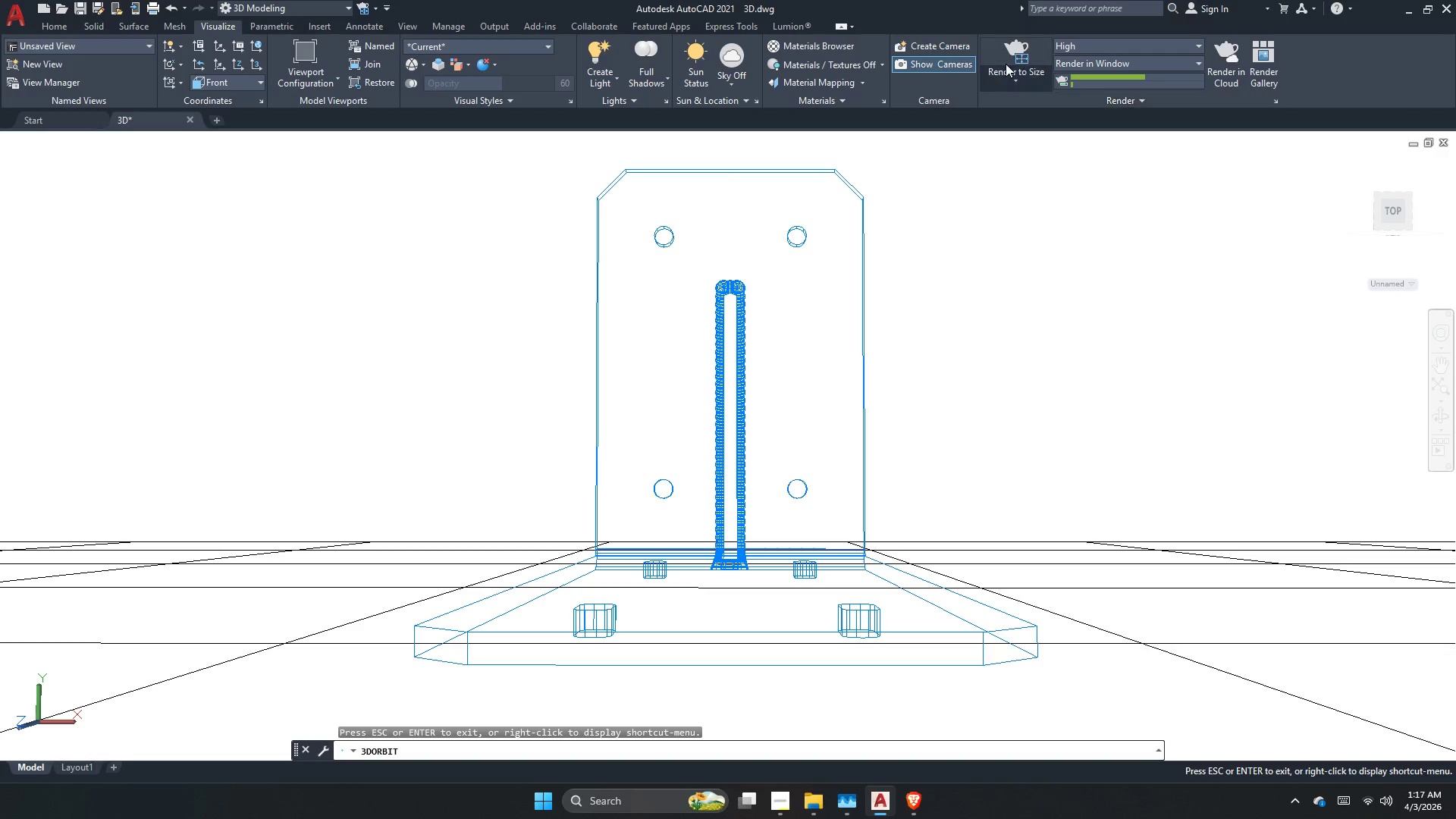 
left_click([1008, 55])
 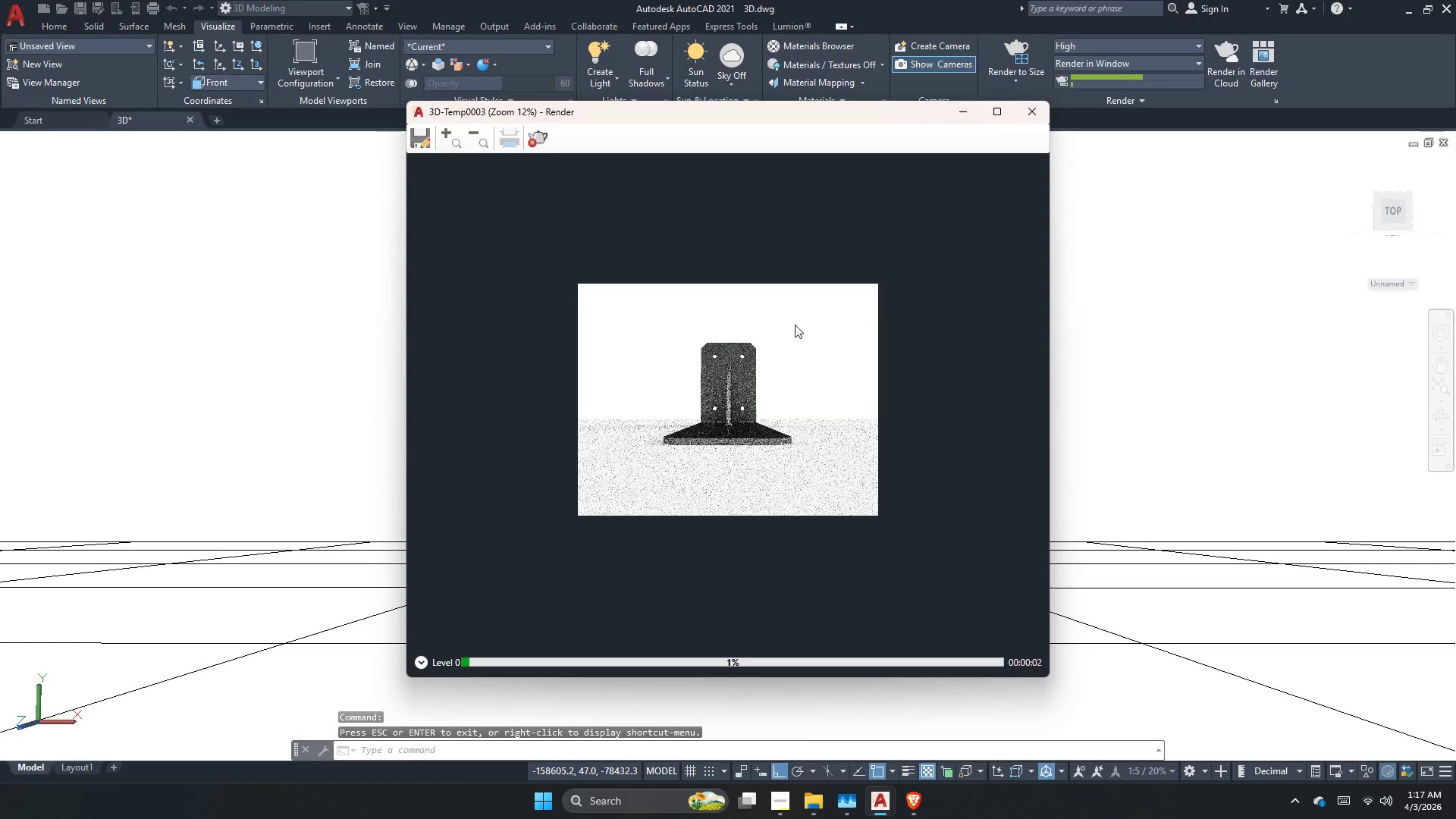 
scroll: coordinate [719, 422], scroll_direction: up, amount: 2.0
 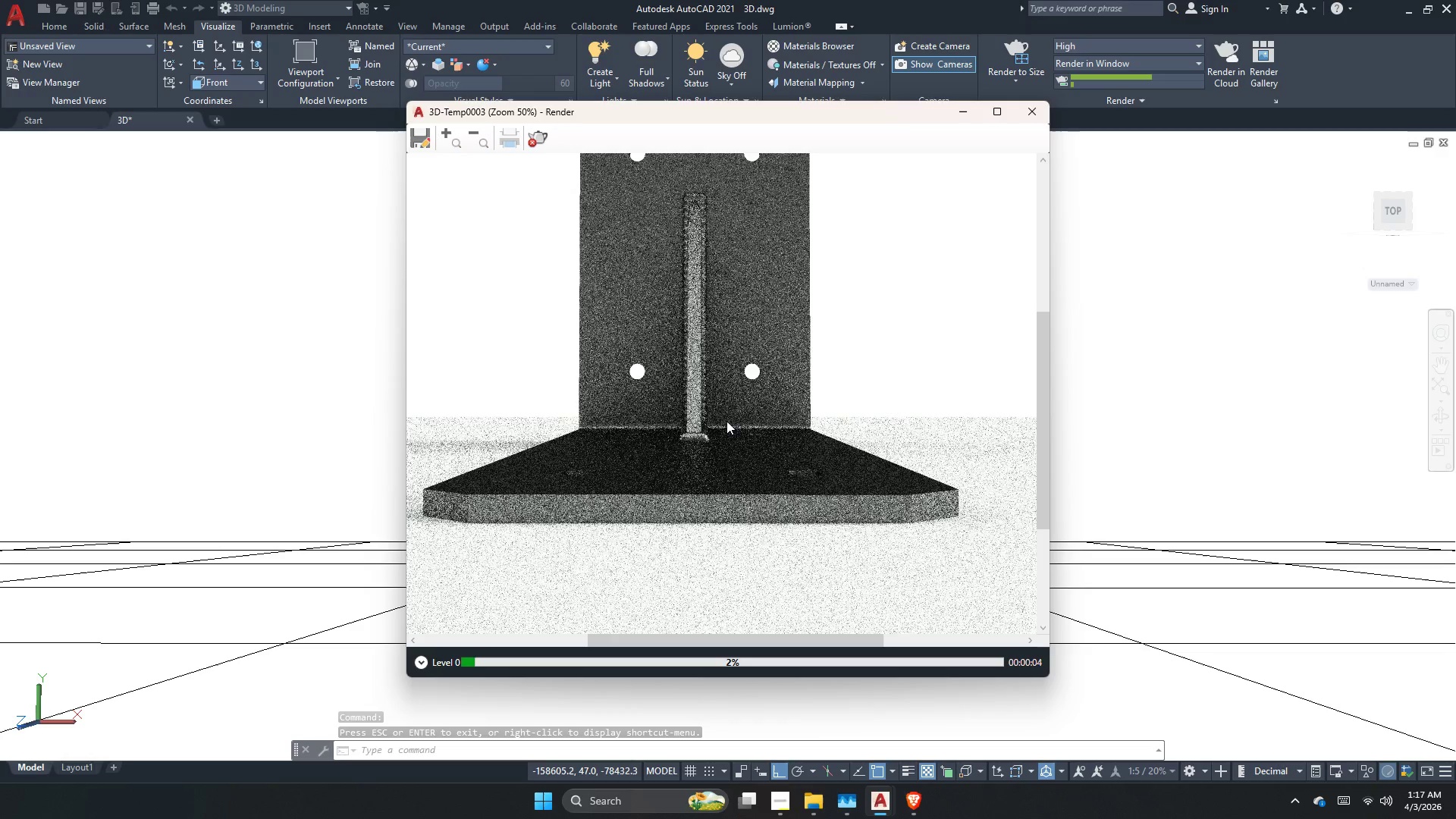 
scroll: coordinate [726, 421], scroll_direction: down, amount: 2.0
 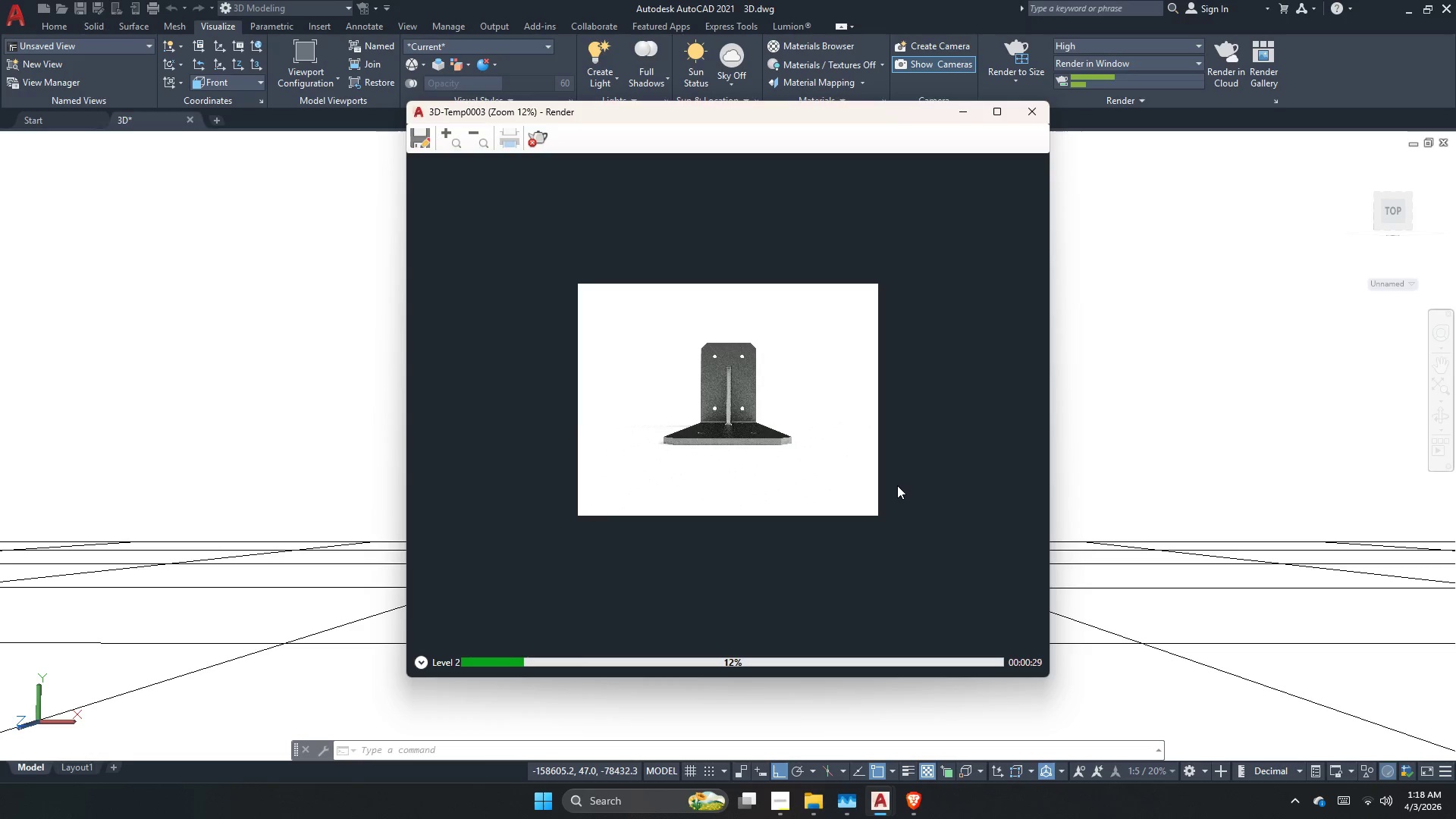 
wait(29.5)
 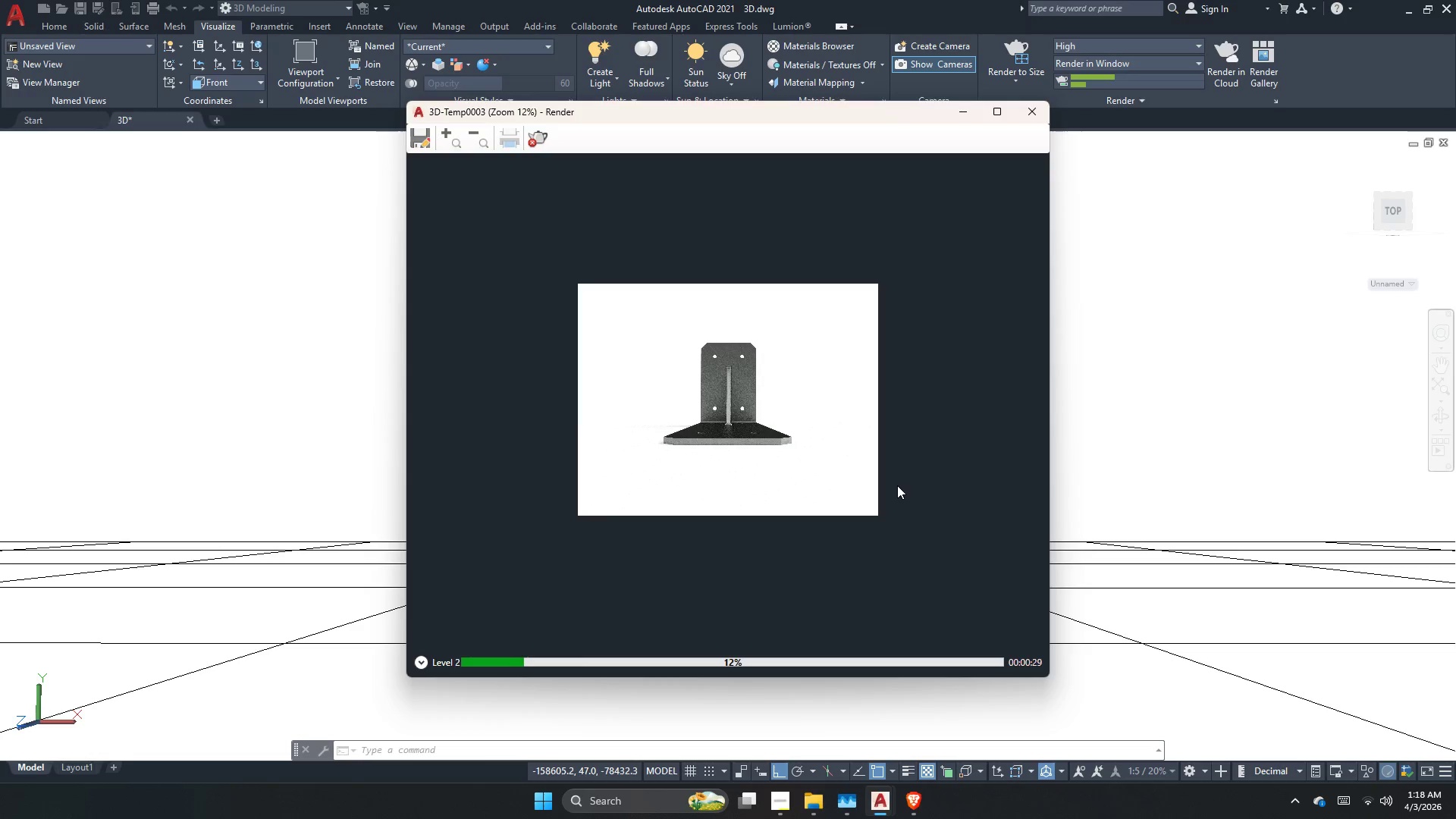 
mouse_move([884, 808])
 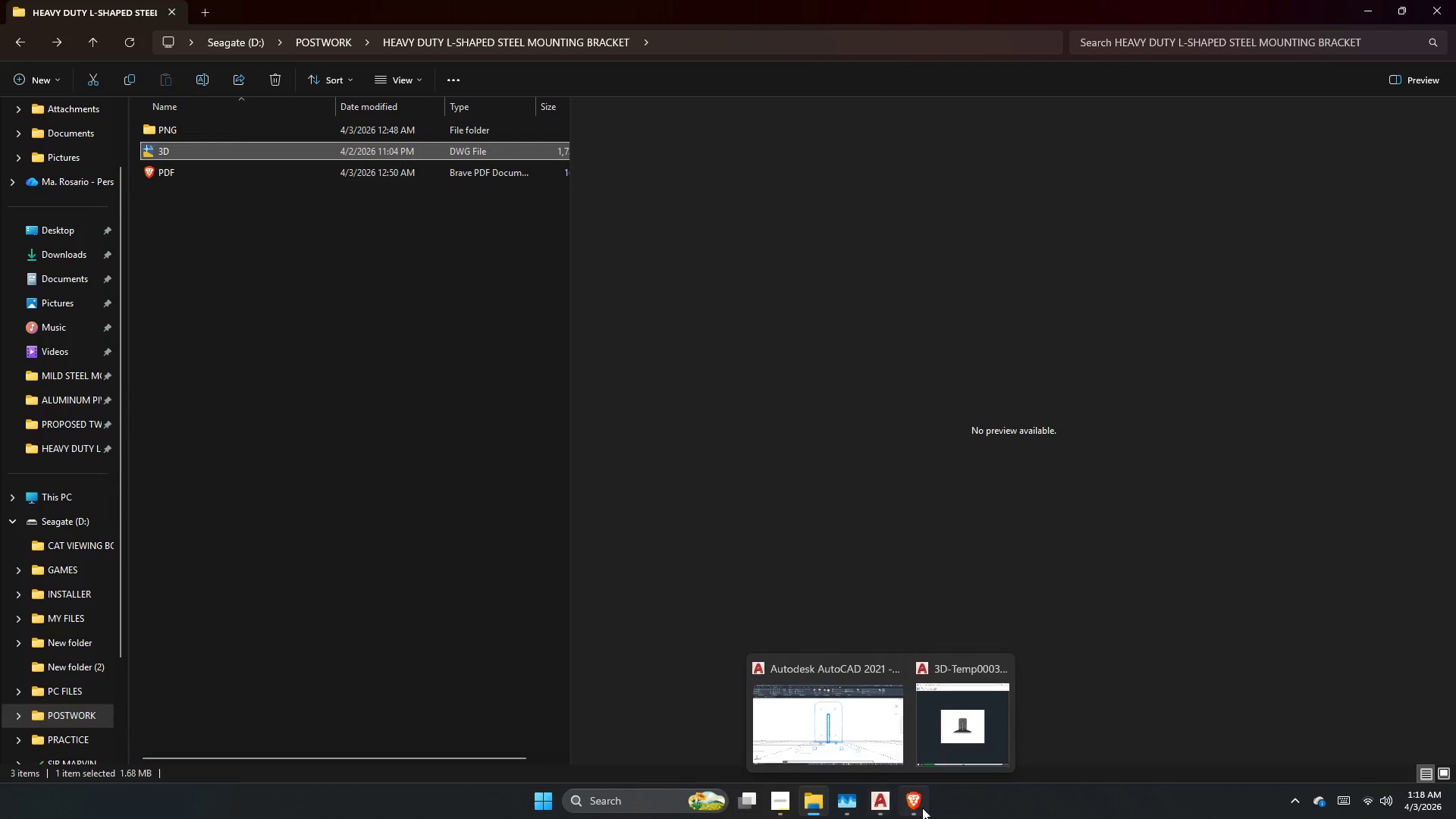 
left_click([922, 808])
 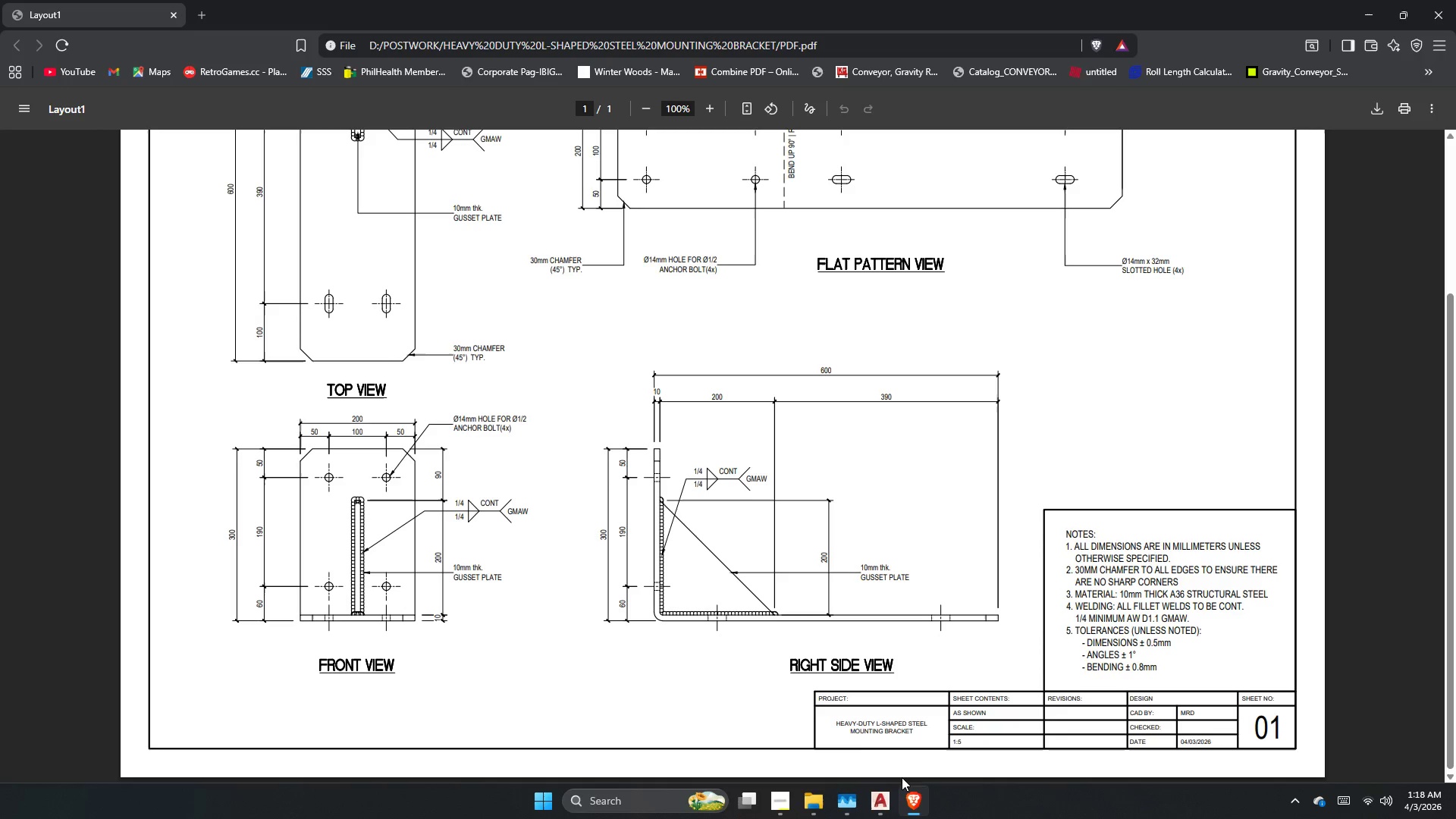 
scroll: coordinate [870, 519], scroll_direction: down, amount: 4.0
 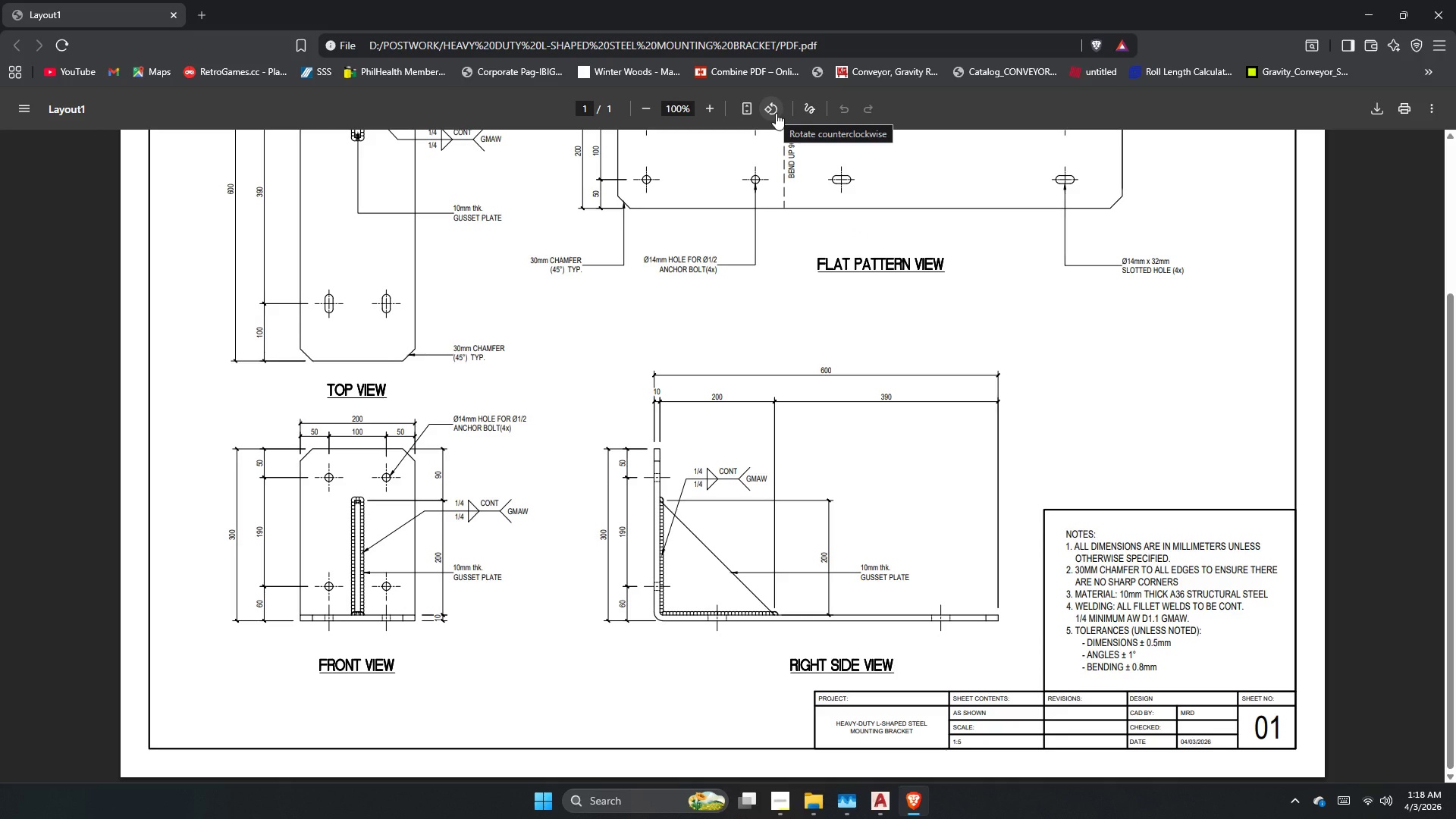 
mouse_move([774, 114])
 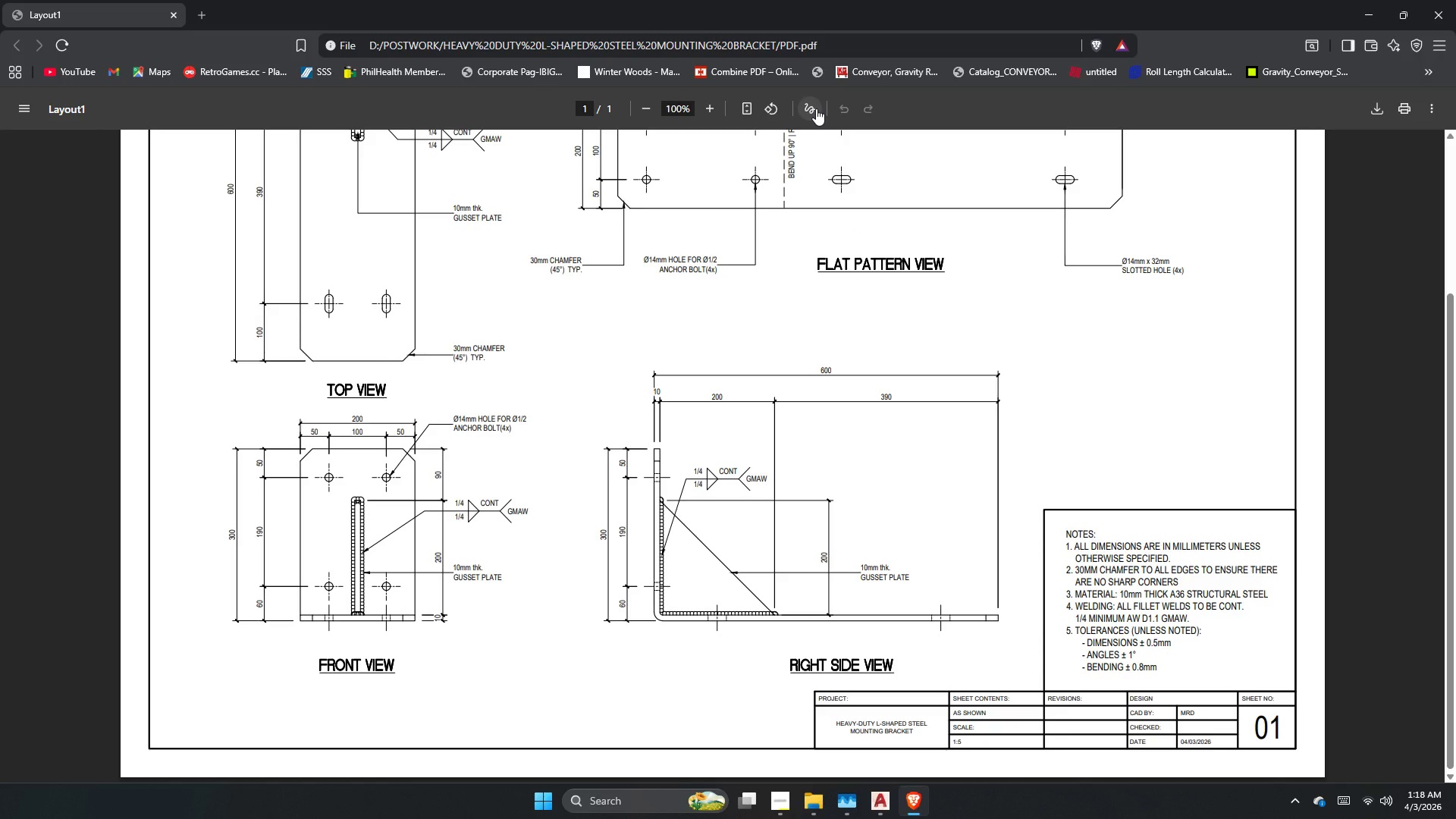 
left_click([816, 108])
 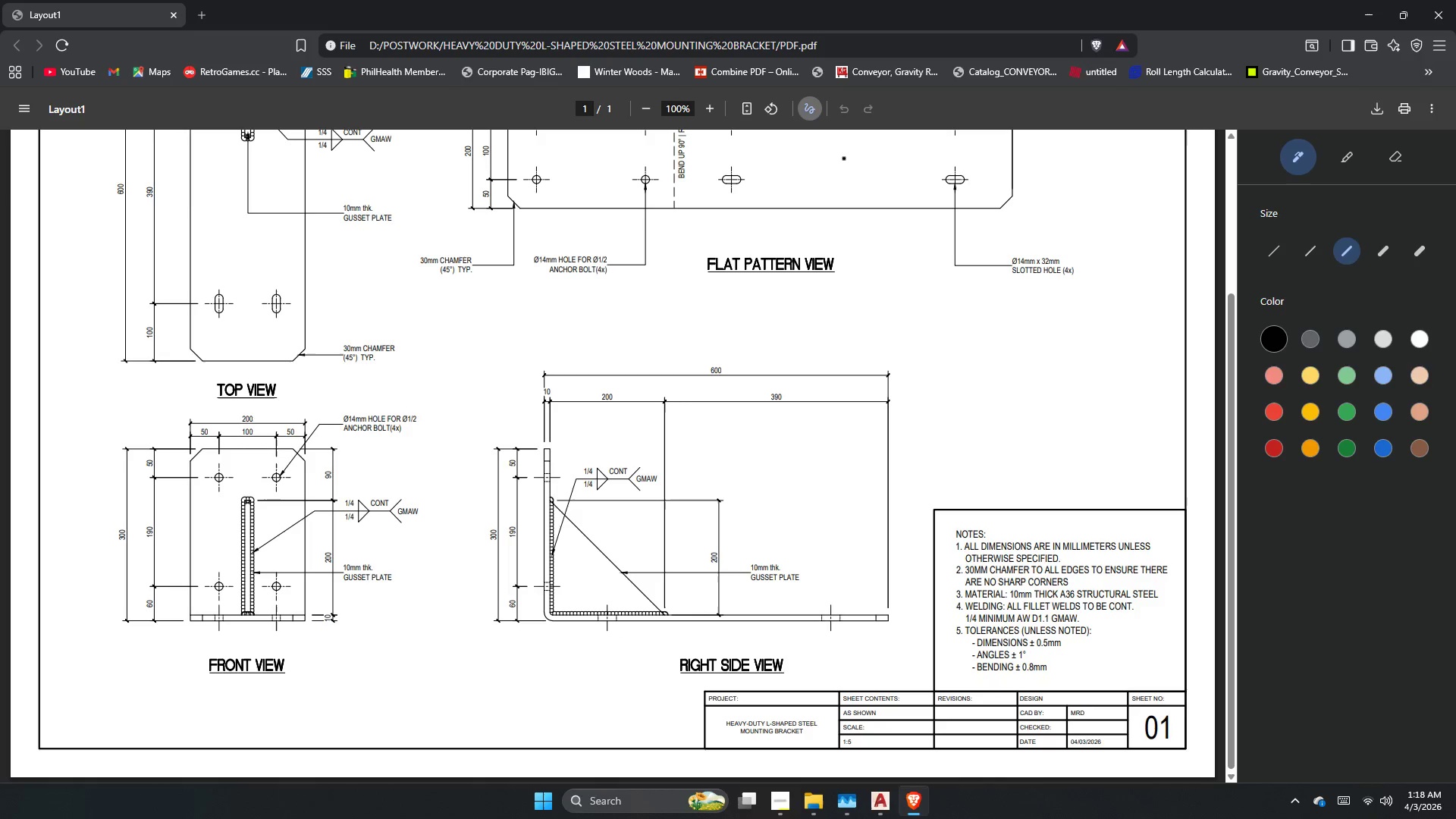 
double_click([811, 109])
 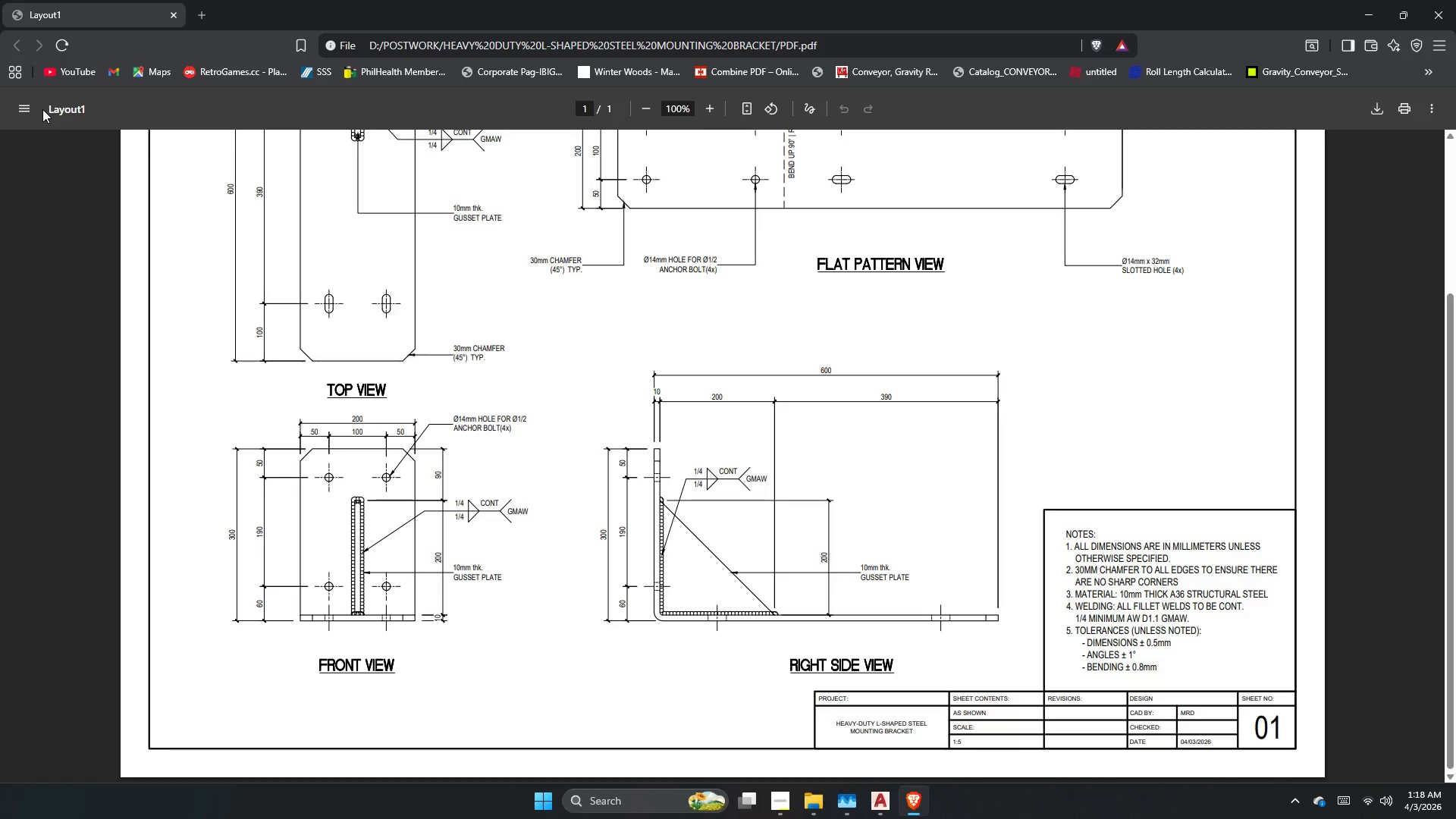 
double_click([14, 108])
 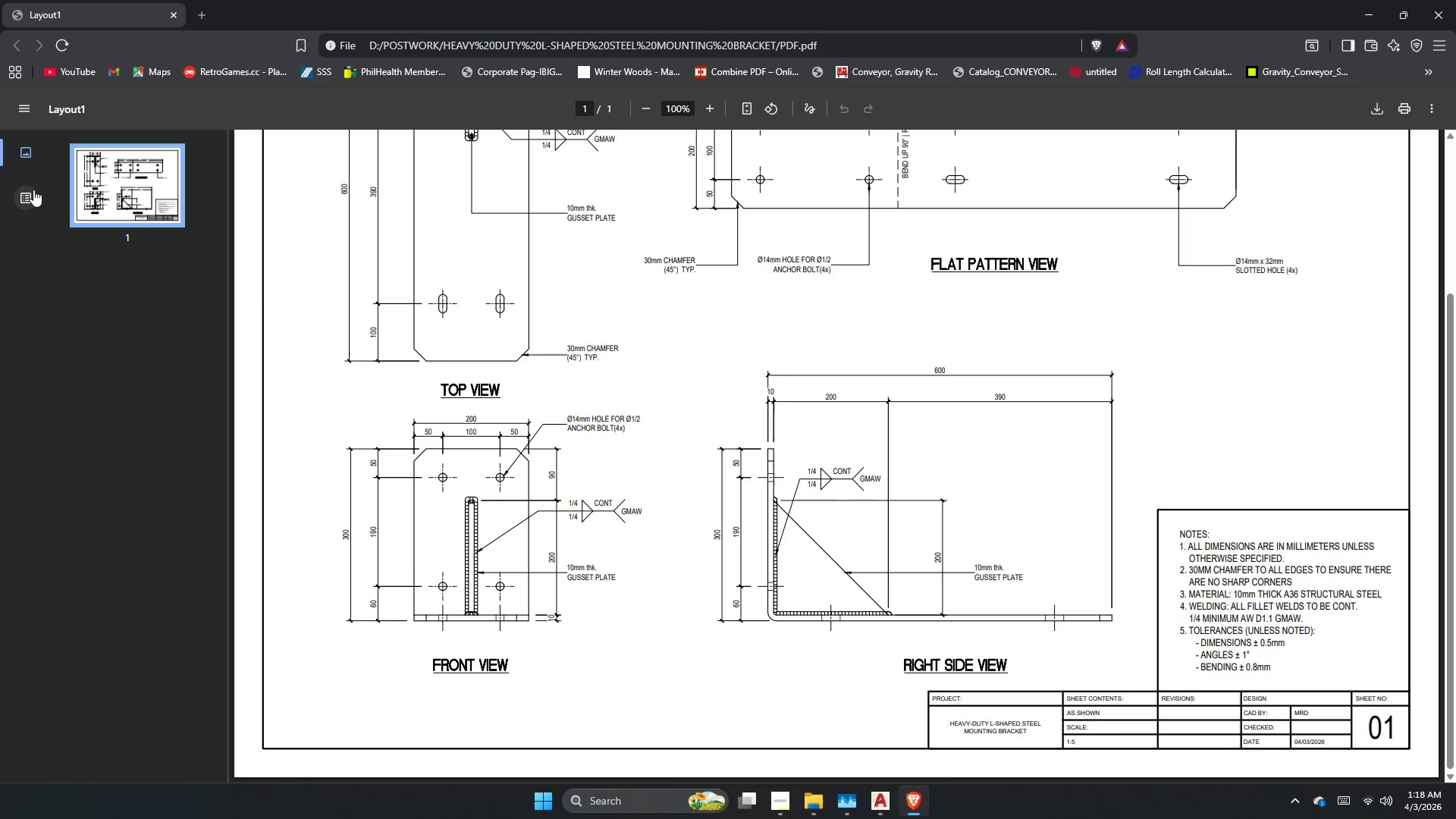 
left_click([25, 194])
 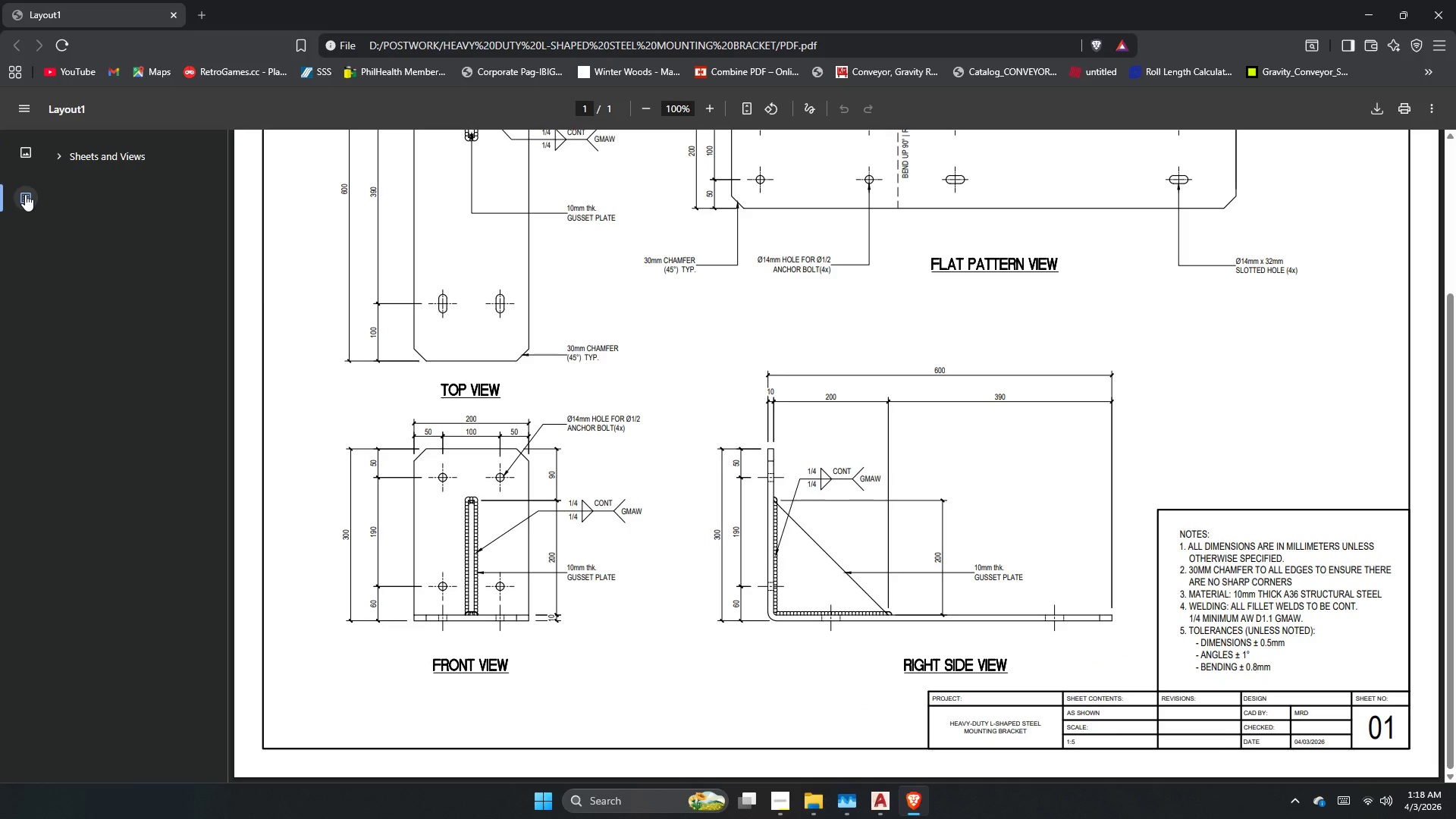 
left_click([25, 194])
 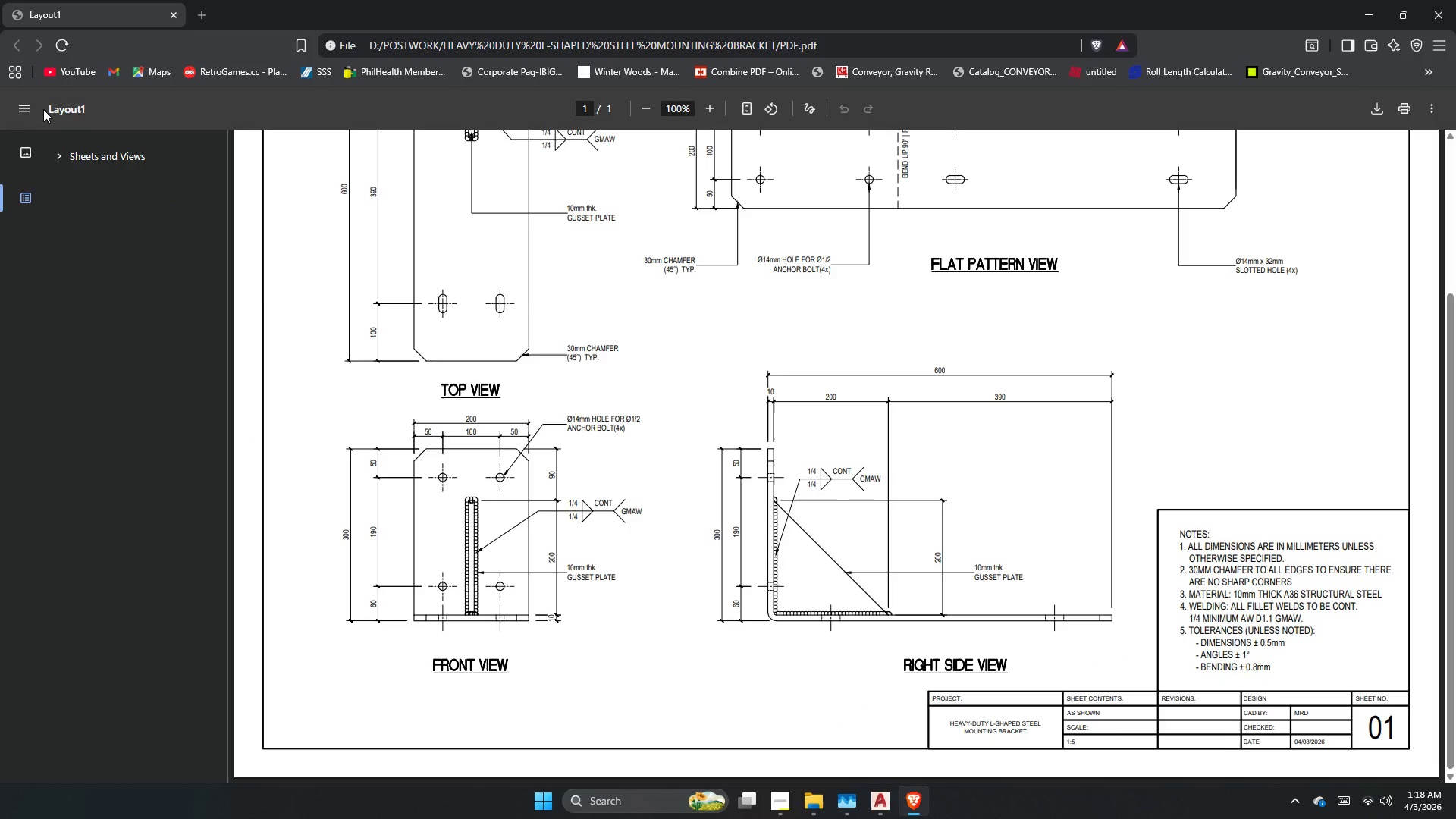 
double_click([16, 112])
 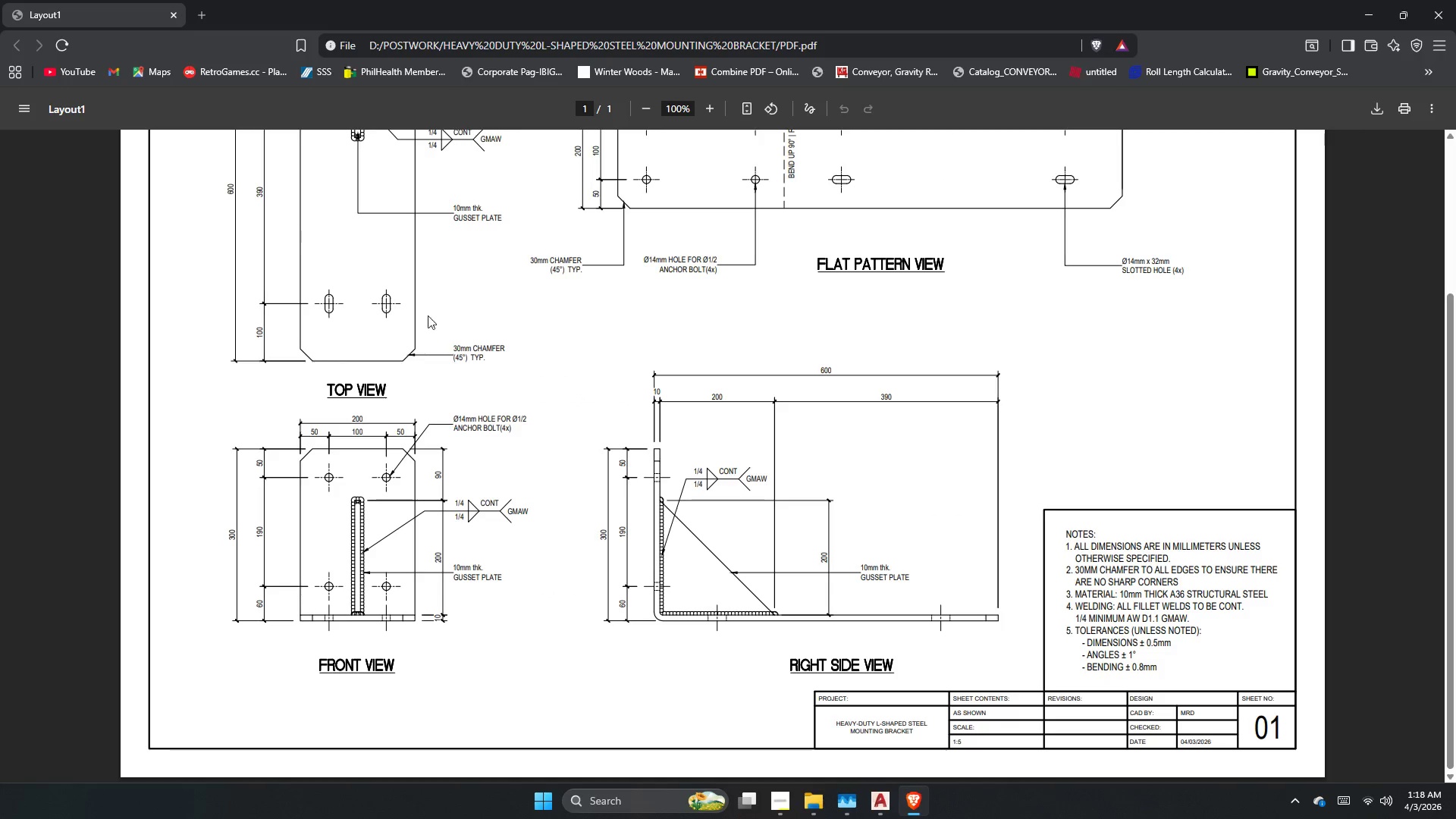 
scroll: coordinate [684, 524], scroll_direction: down, amount: 5.0
 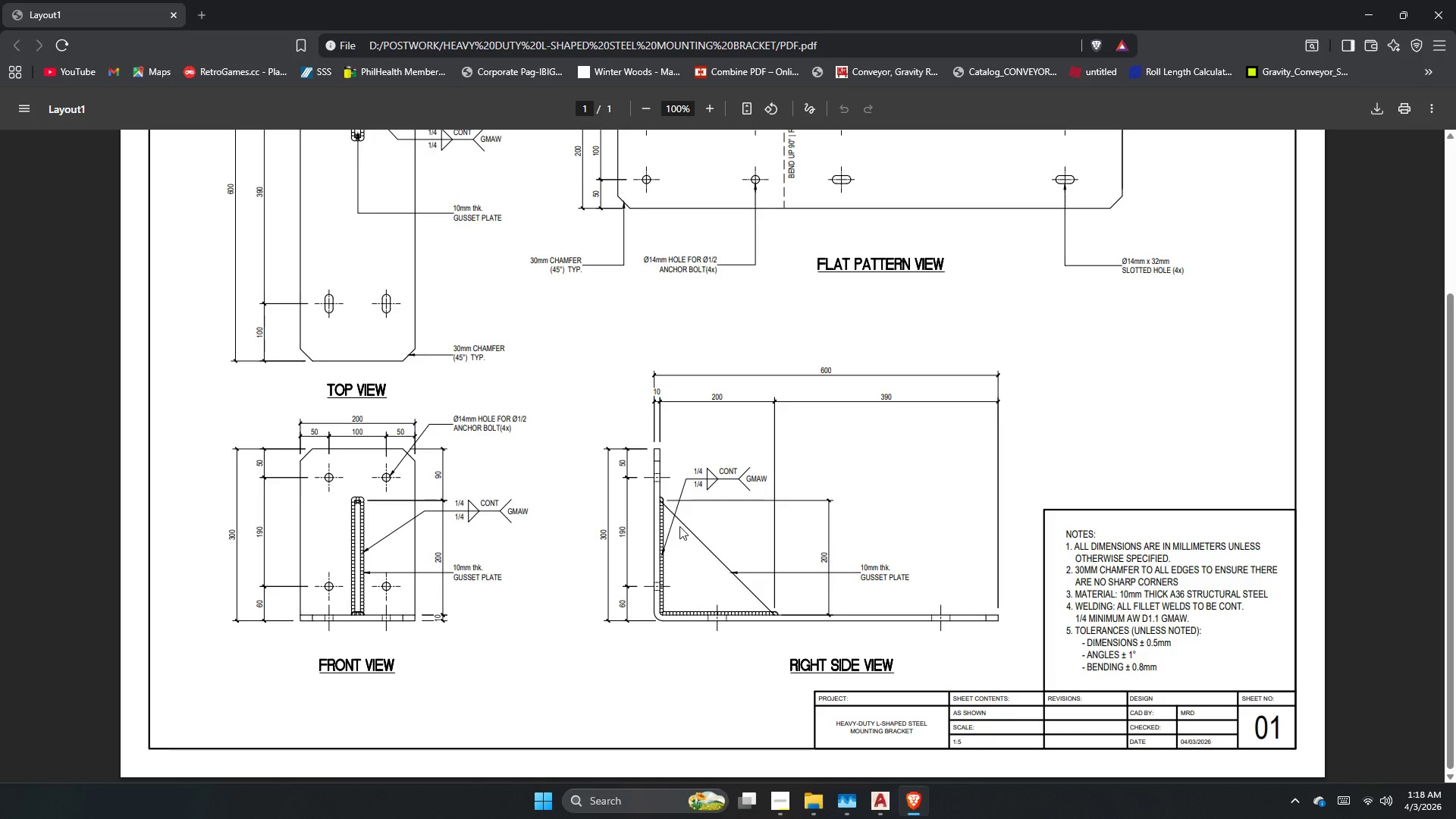 
scroll: coordinate [679, 526], scroll_direction: up, amount: 5.0
 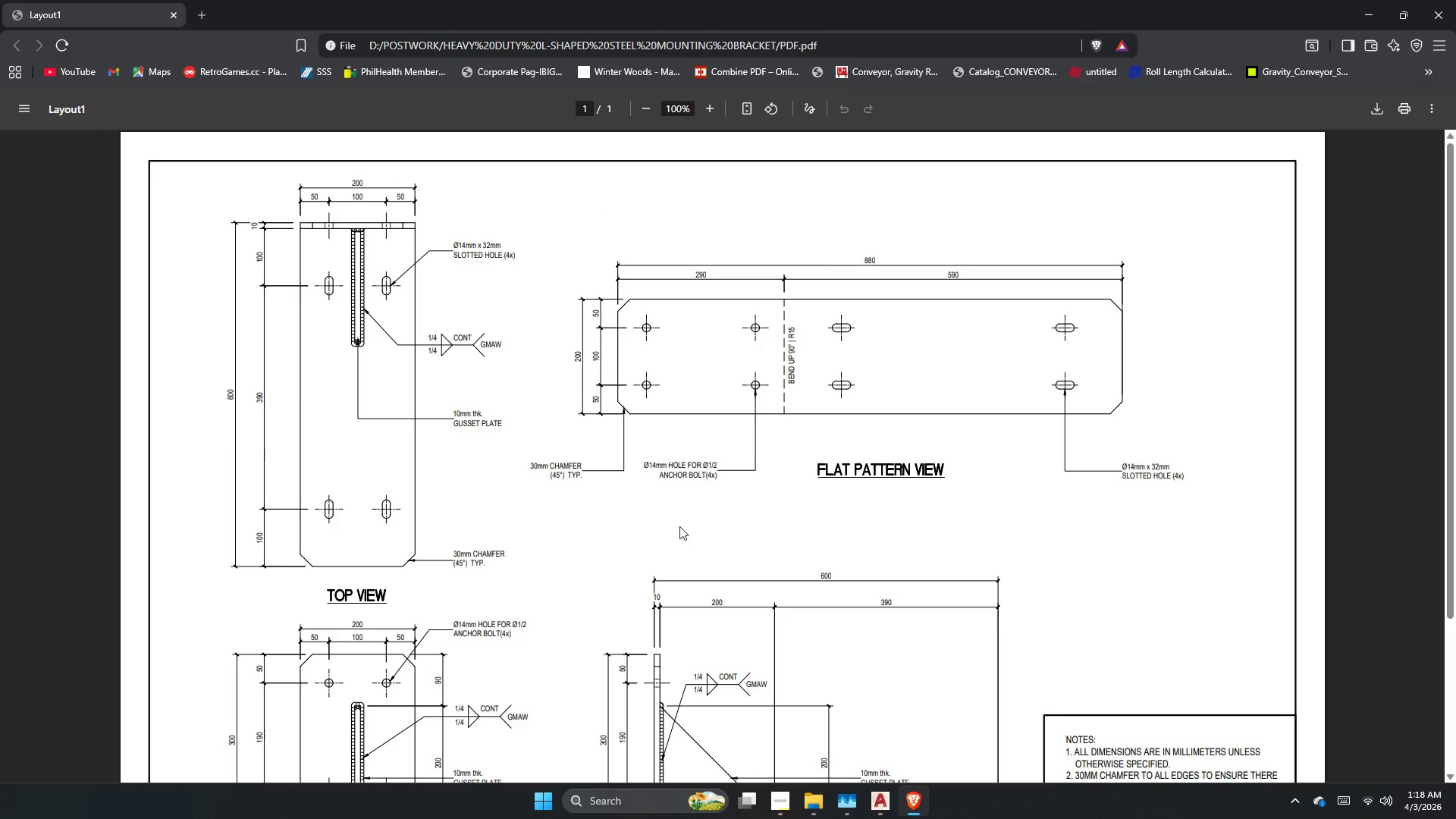 
scroll: coordinate [679, 526], scroll_direction: down, amount: 5.0
 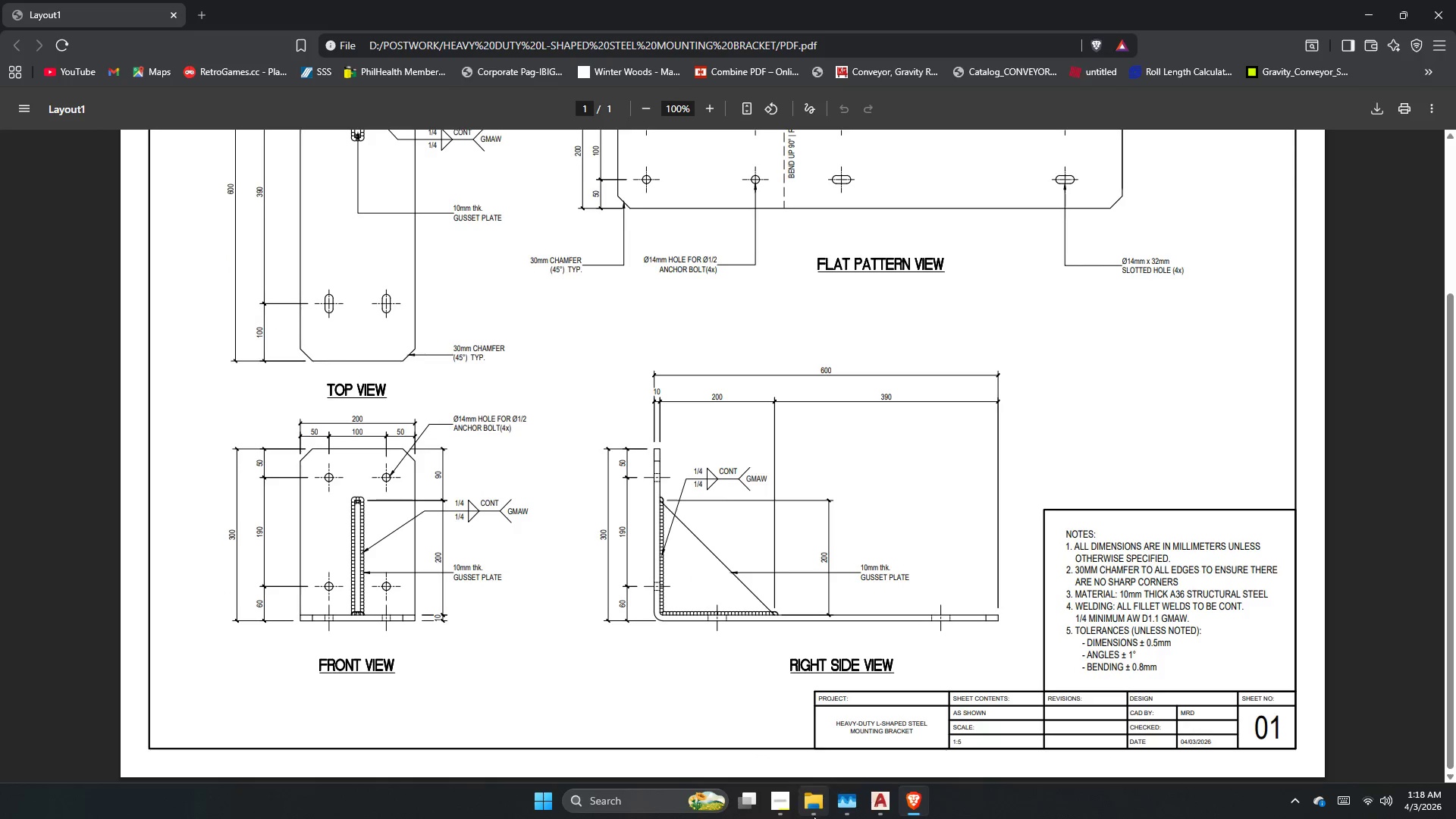 
mouse_move([811, 786])
 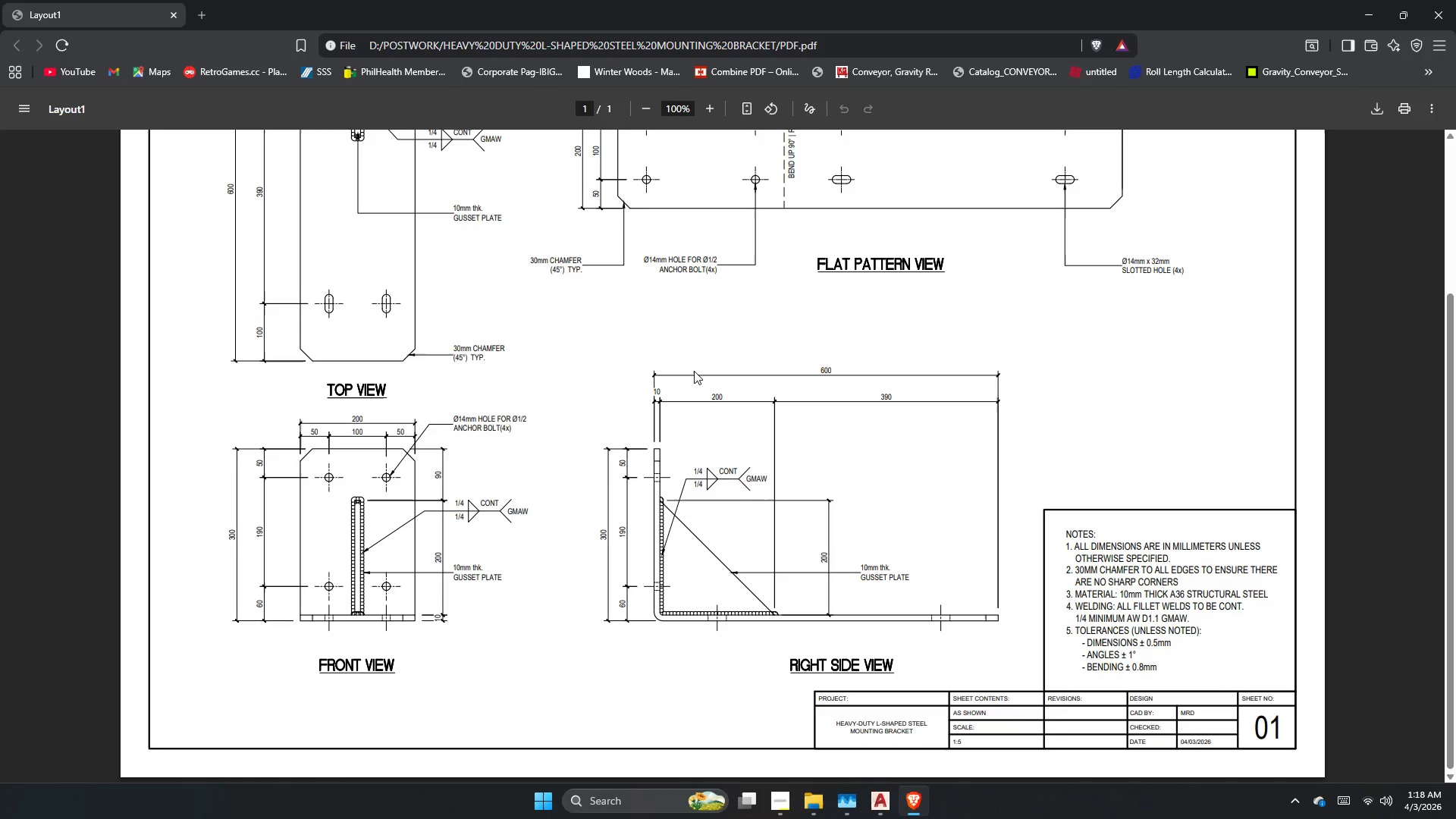 
wait(10.51)
 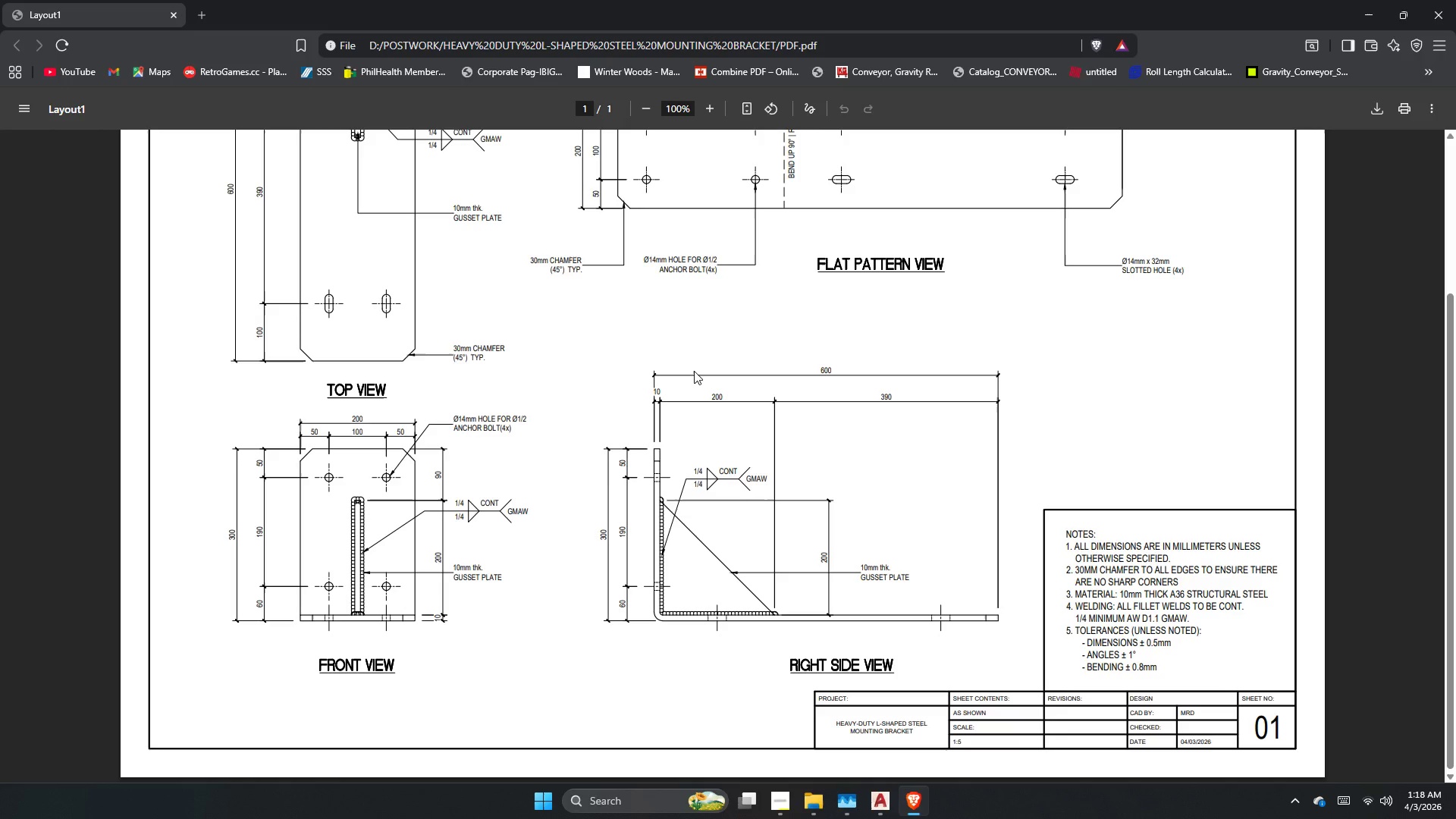 
mouse_move([874, 796])
 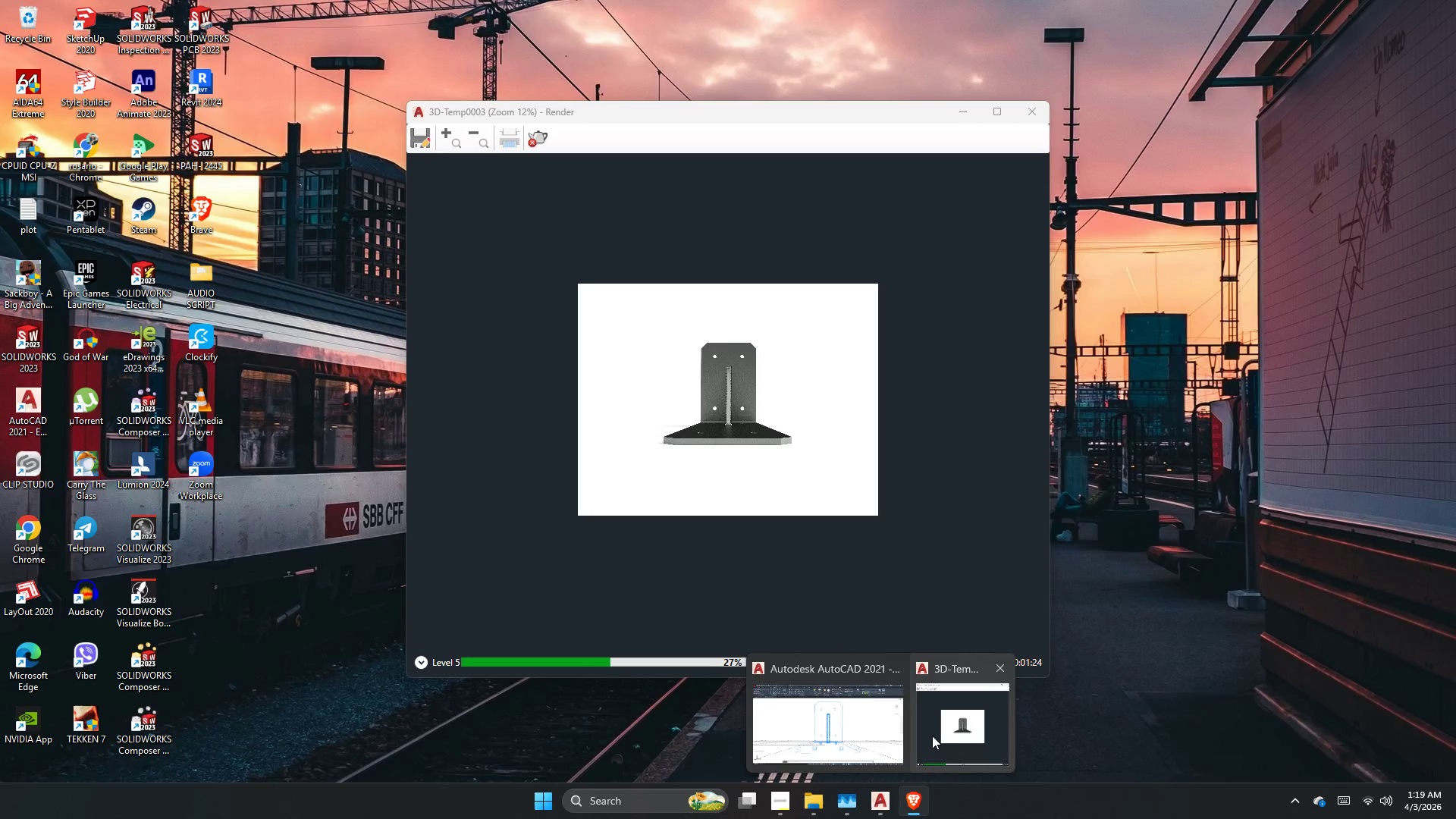 
left_click([932, 736])
 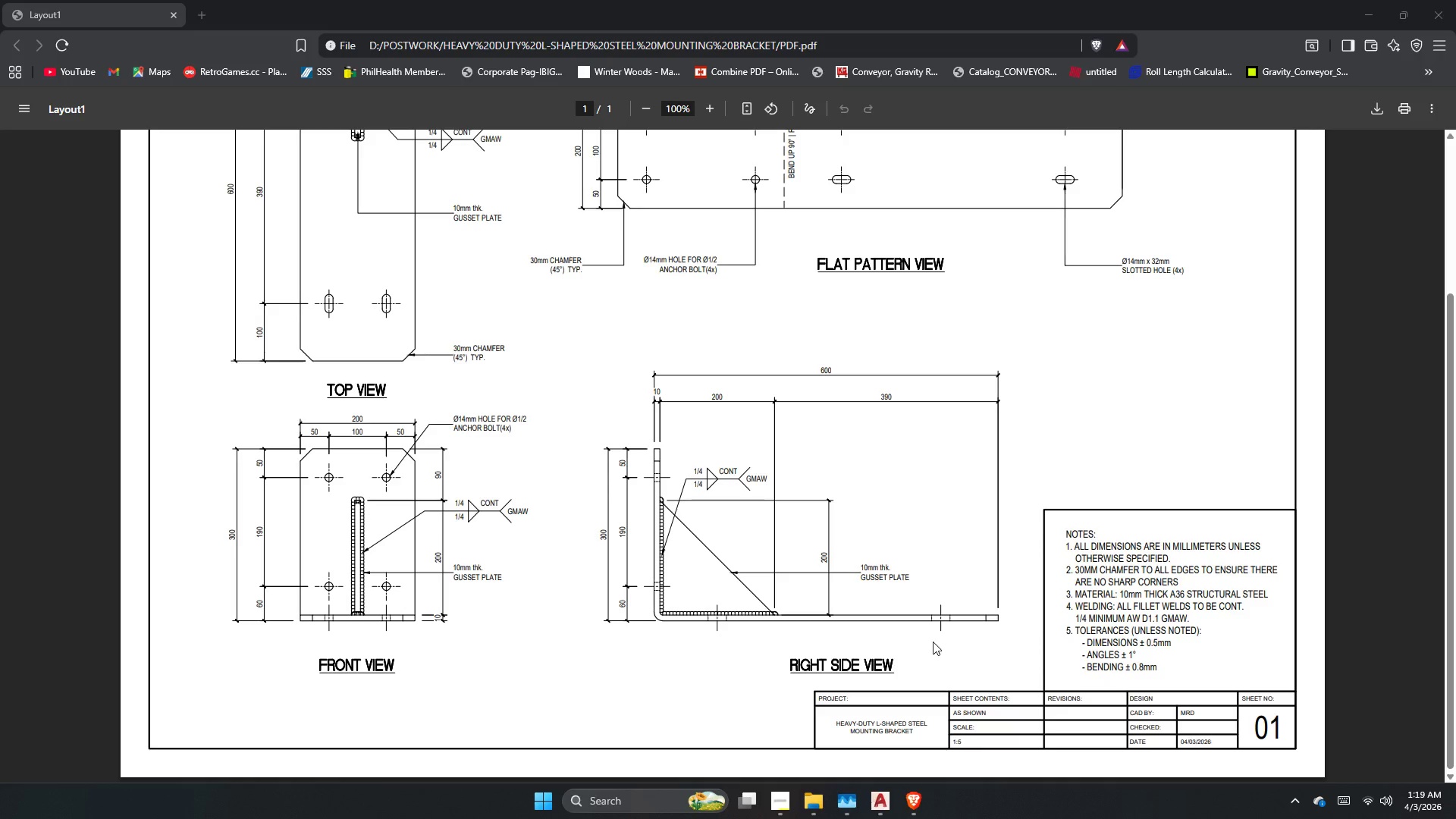 
left_click([904, 526])
 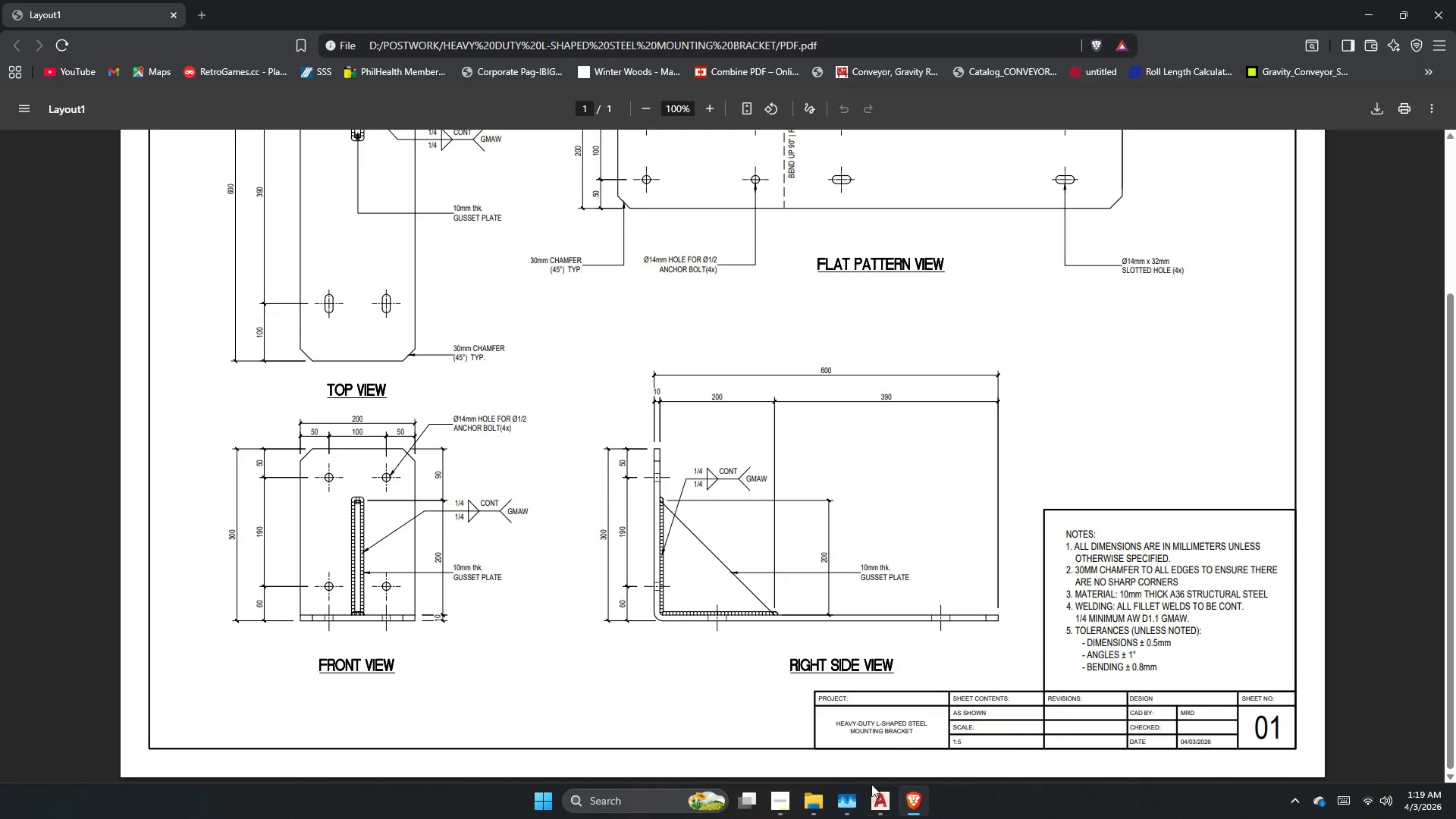 
left_click([869, 803])
 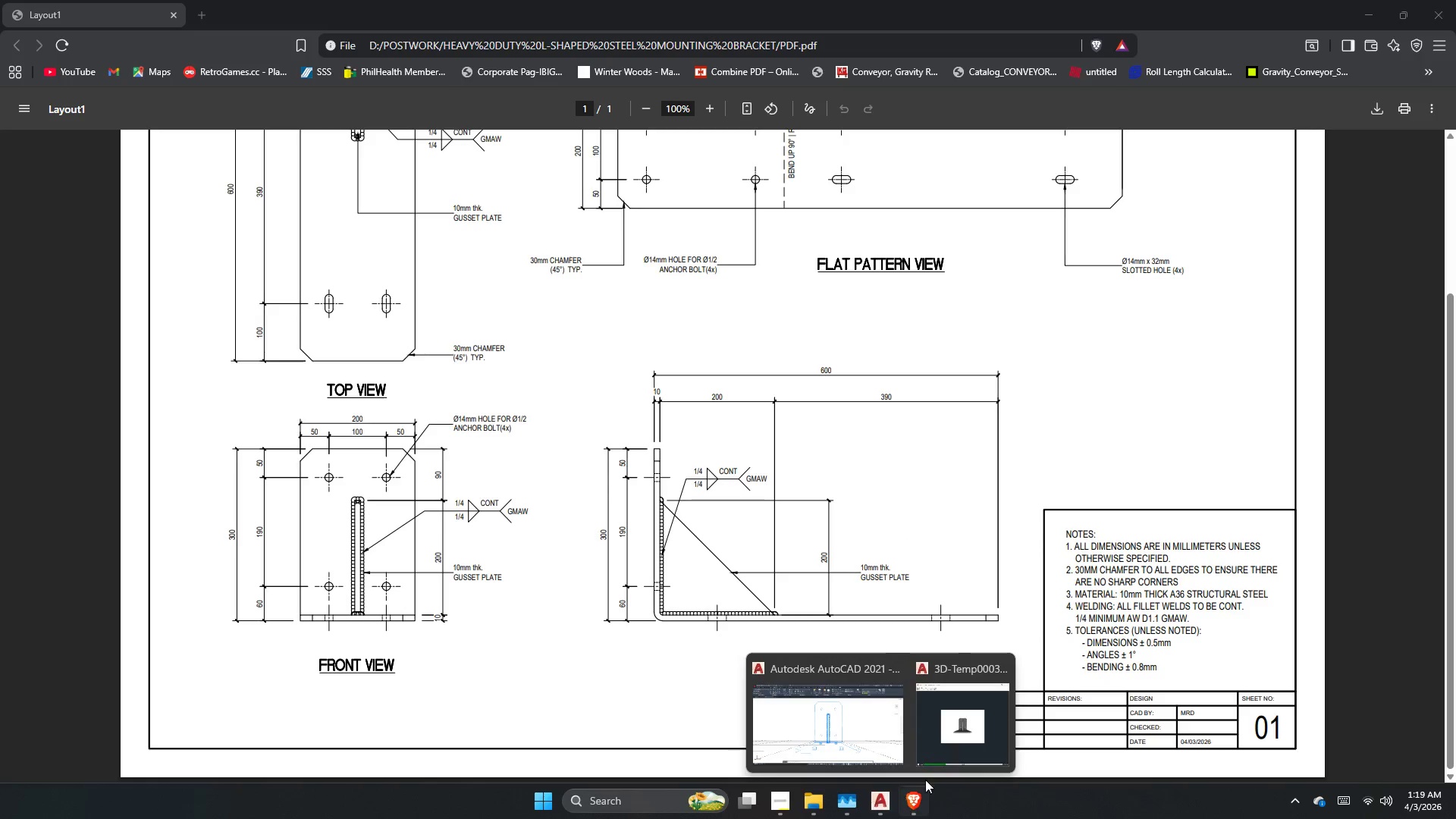 
left_click([952, 732])
 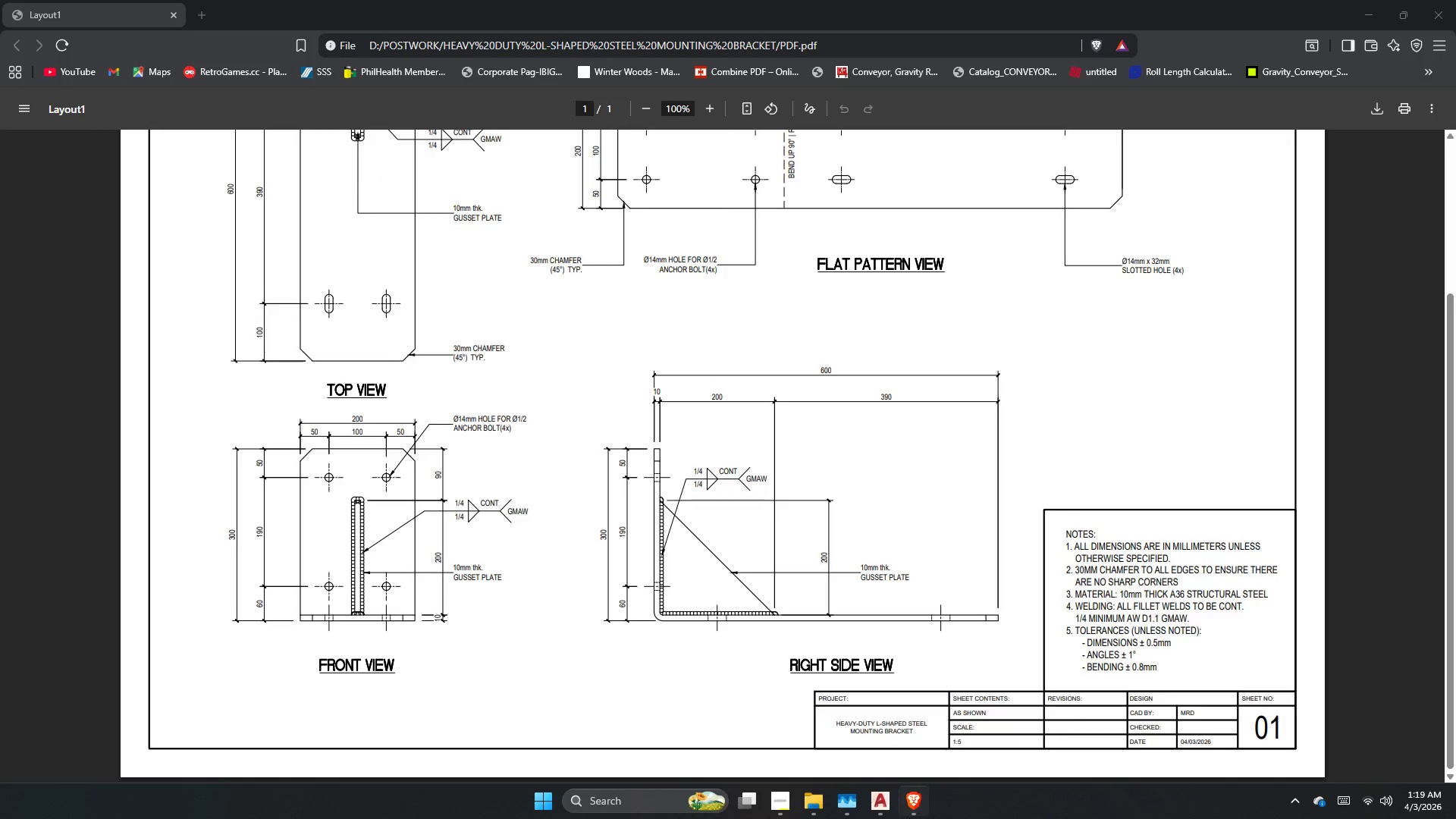 
left_click([918, 797])
 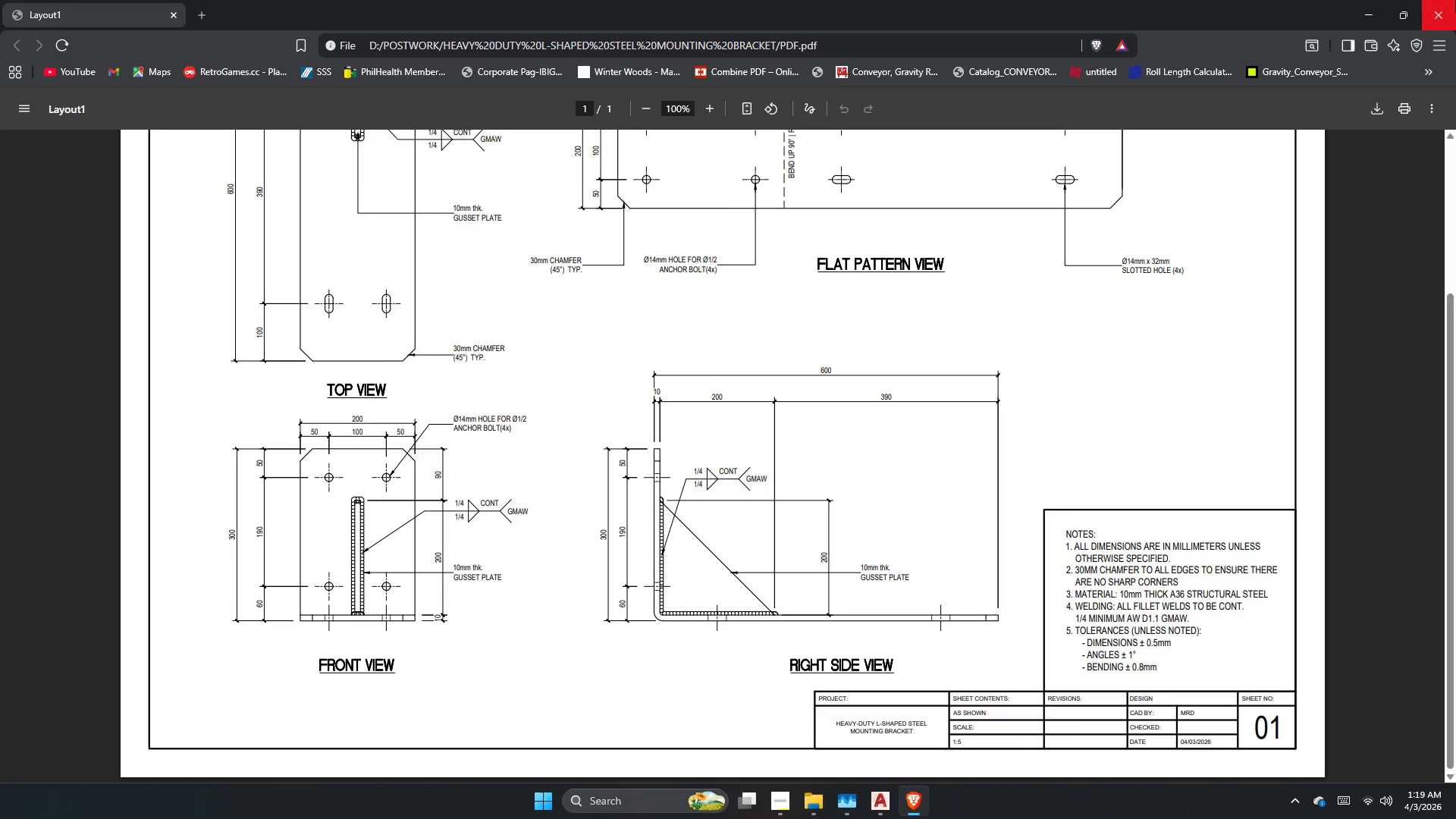 
left_click([1455, 0])
 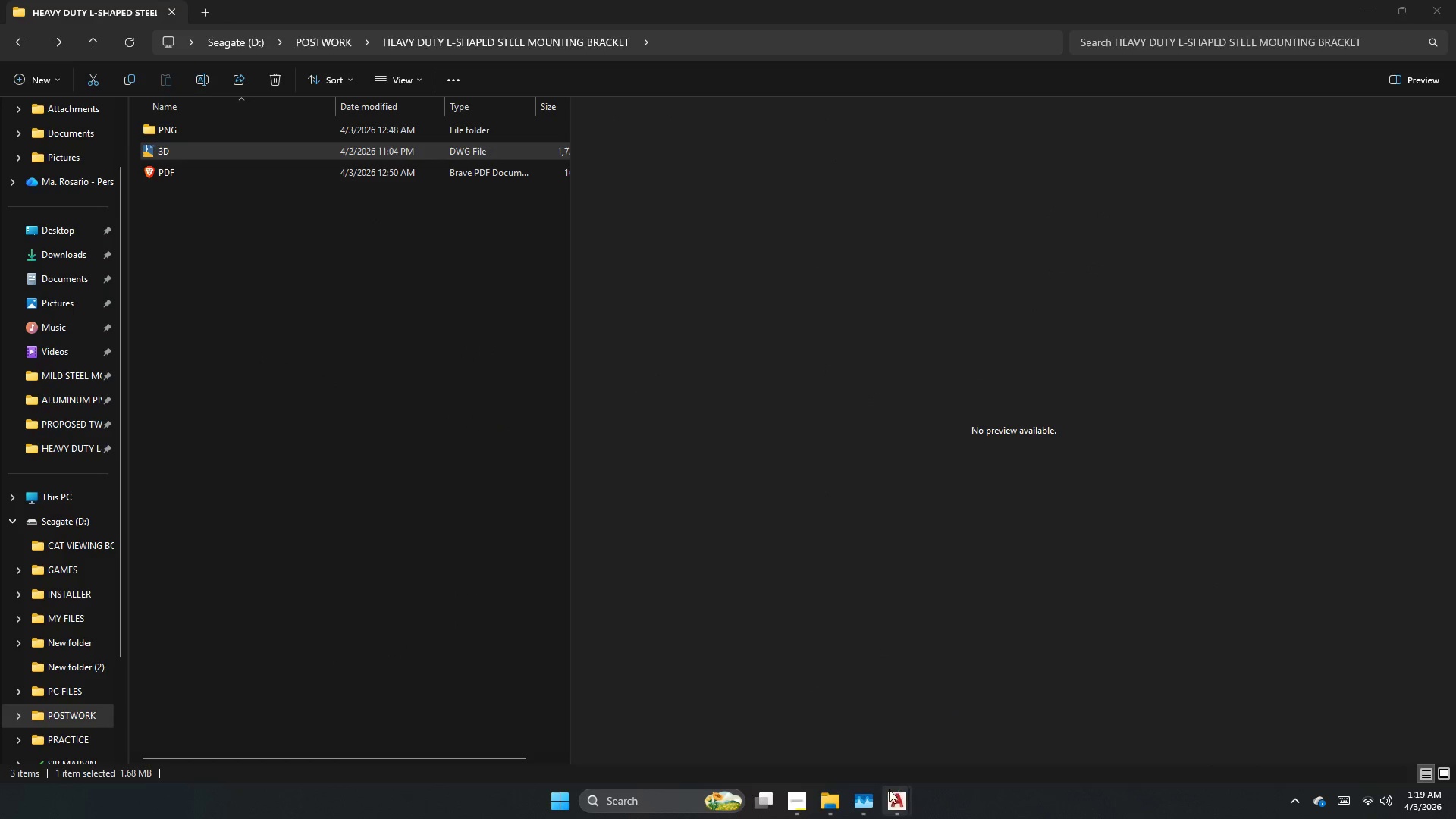 
left_click([904, 798])
 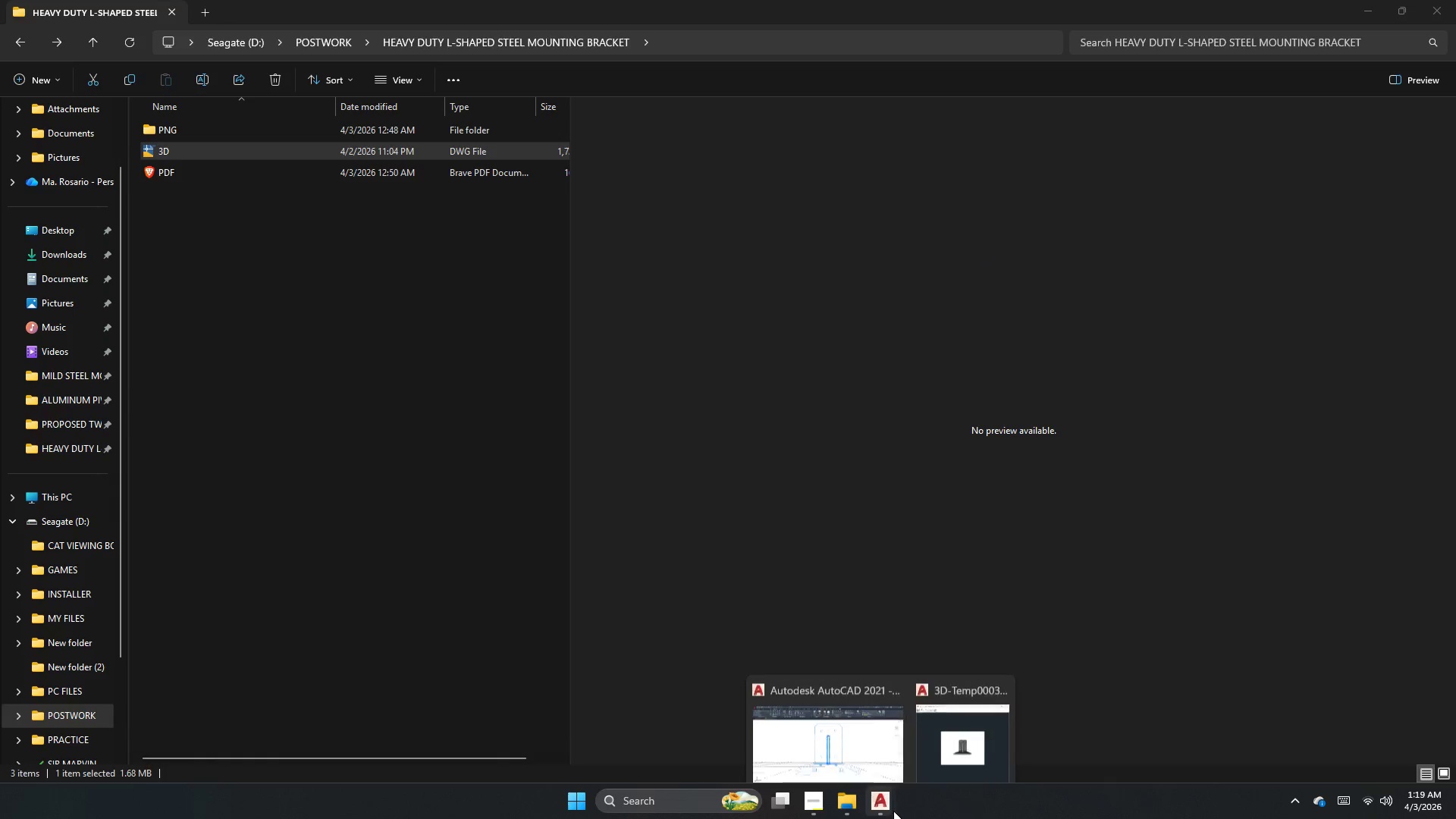 
left_click([828, 743])
 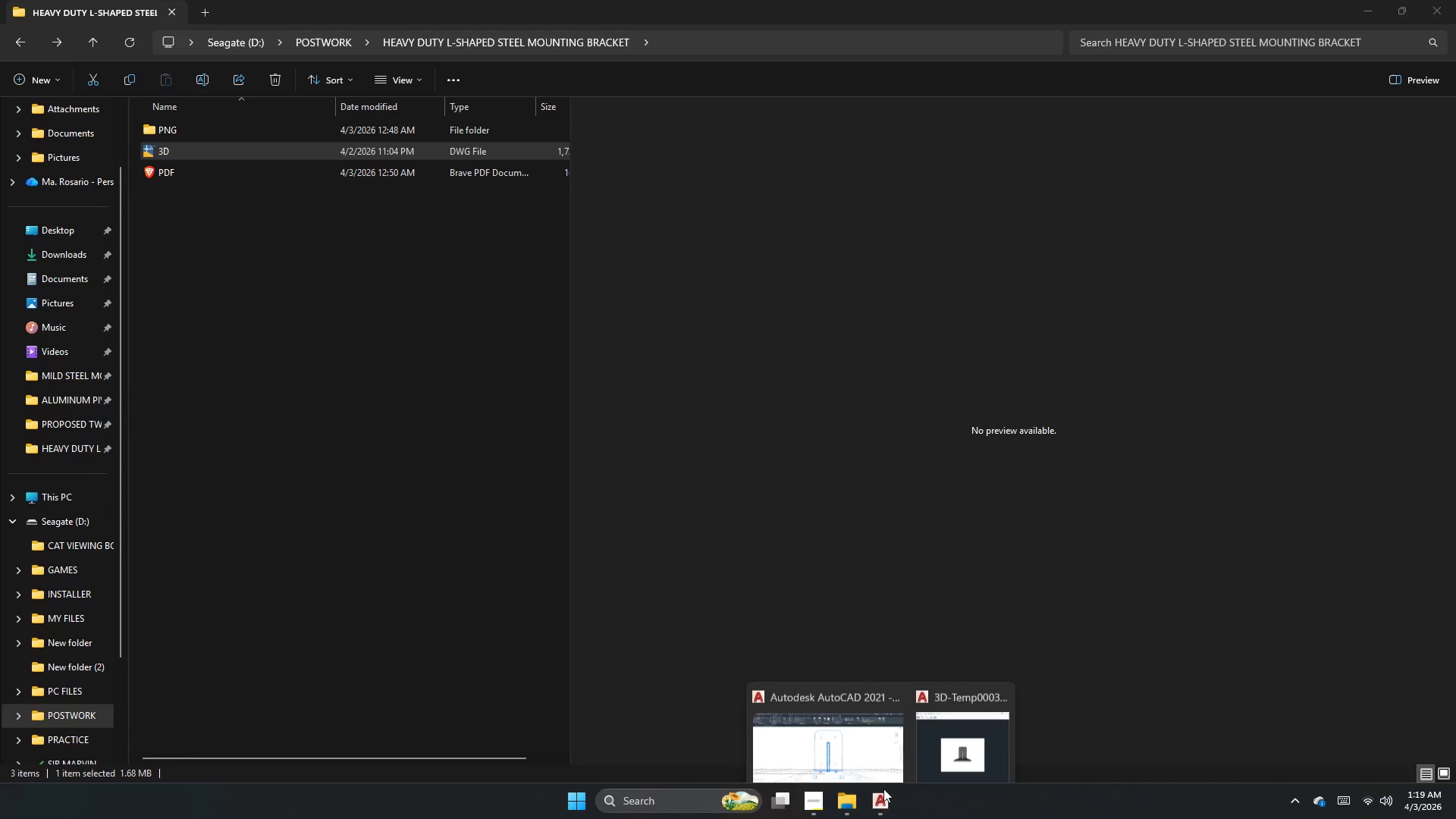 
left_click([949, 740])
 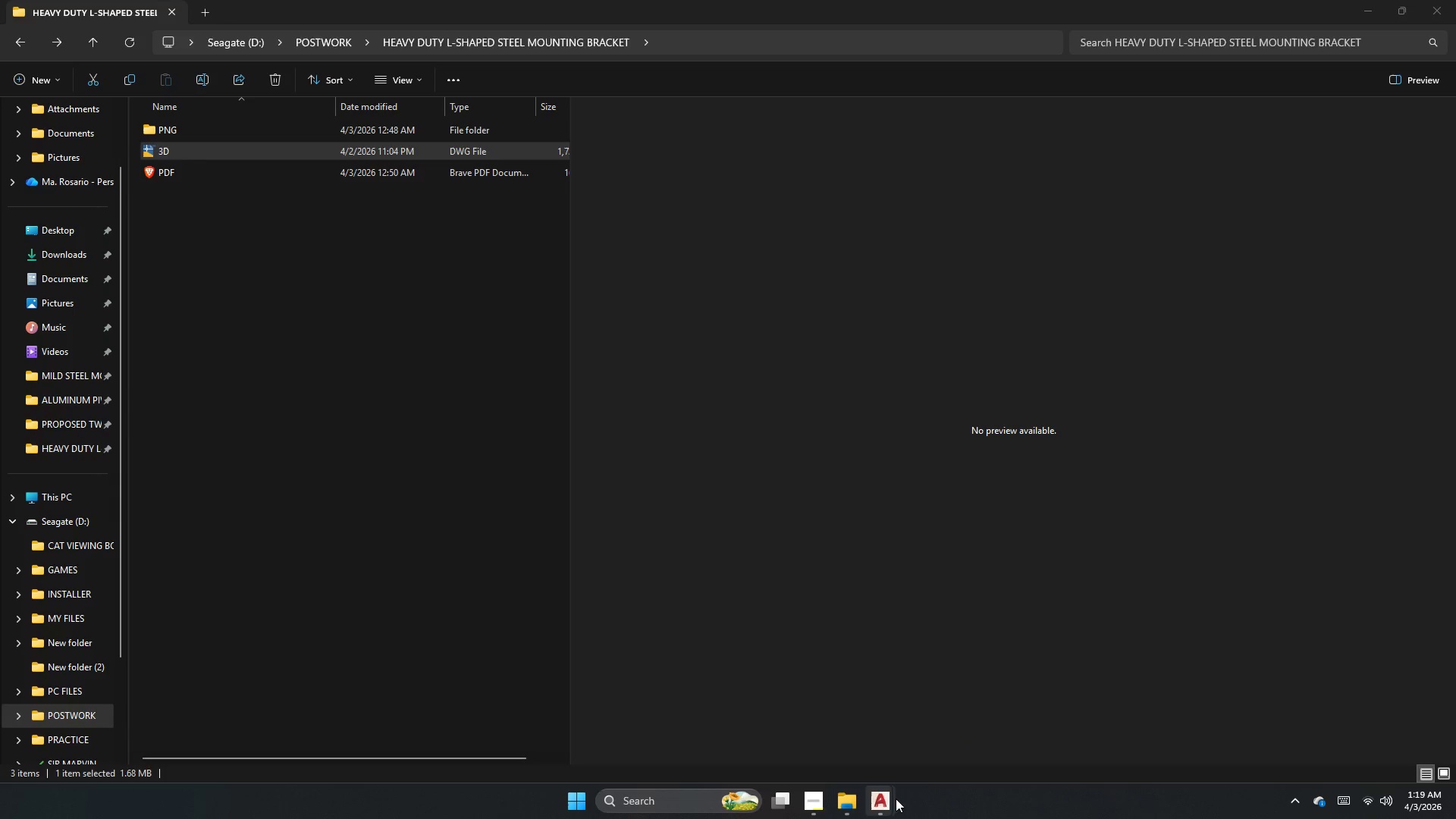 
left_click([880, 806])
 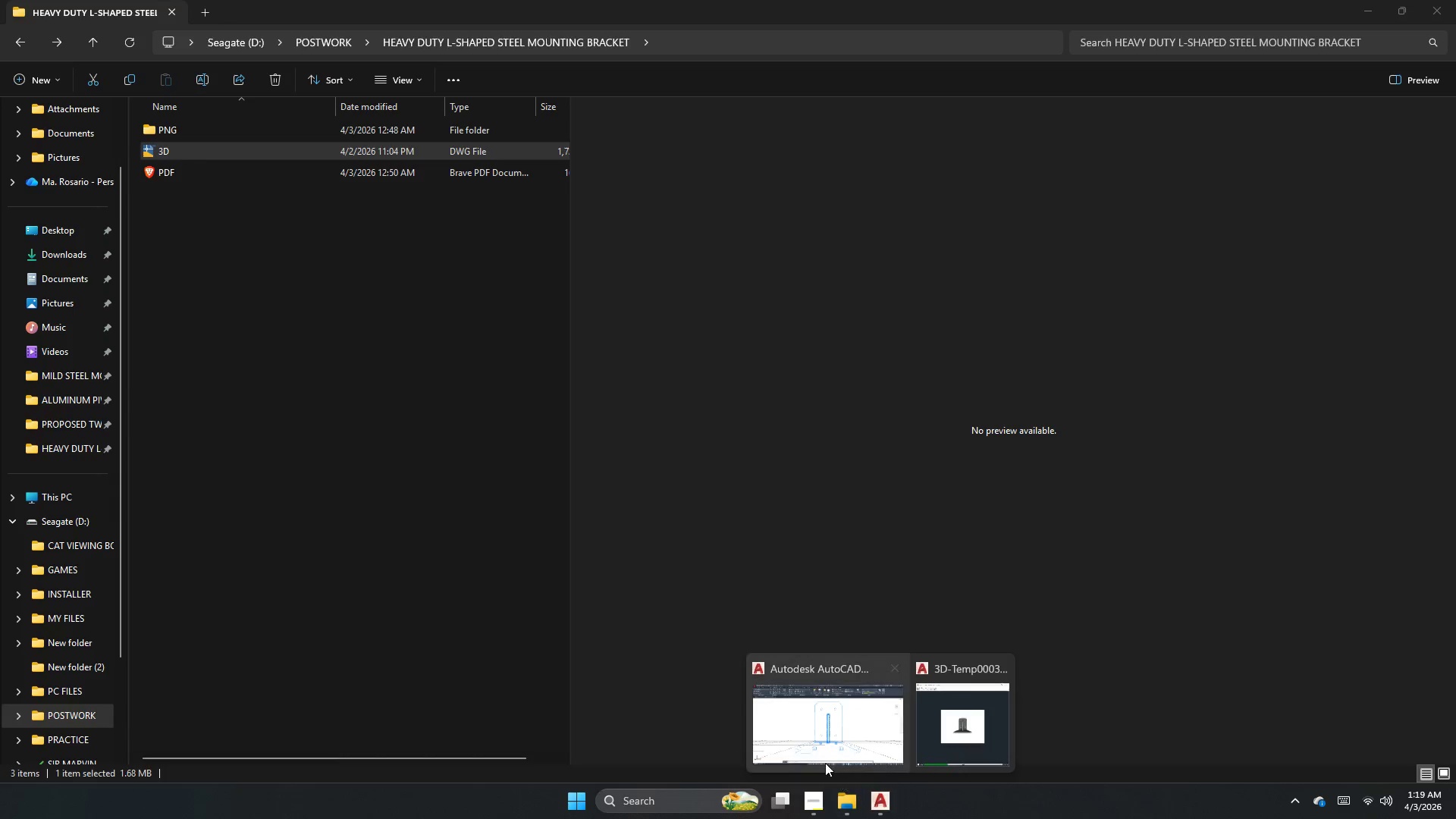 
left_click([822, 750])
 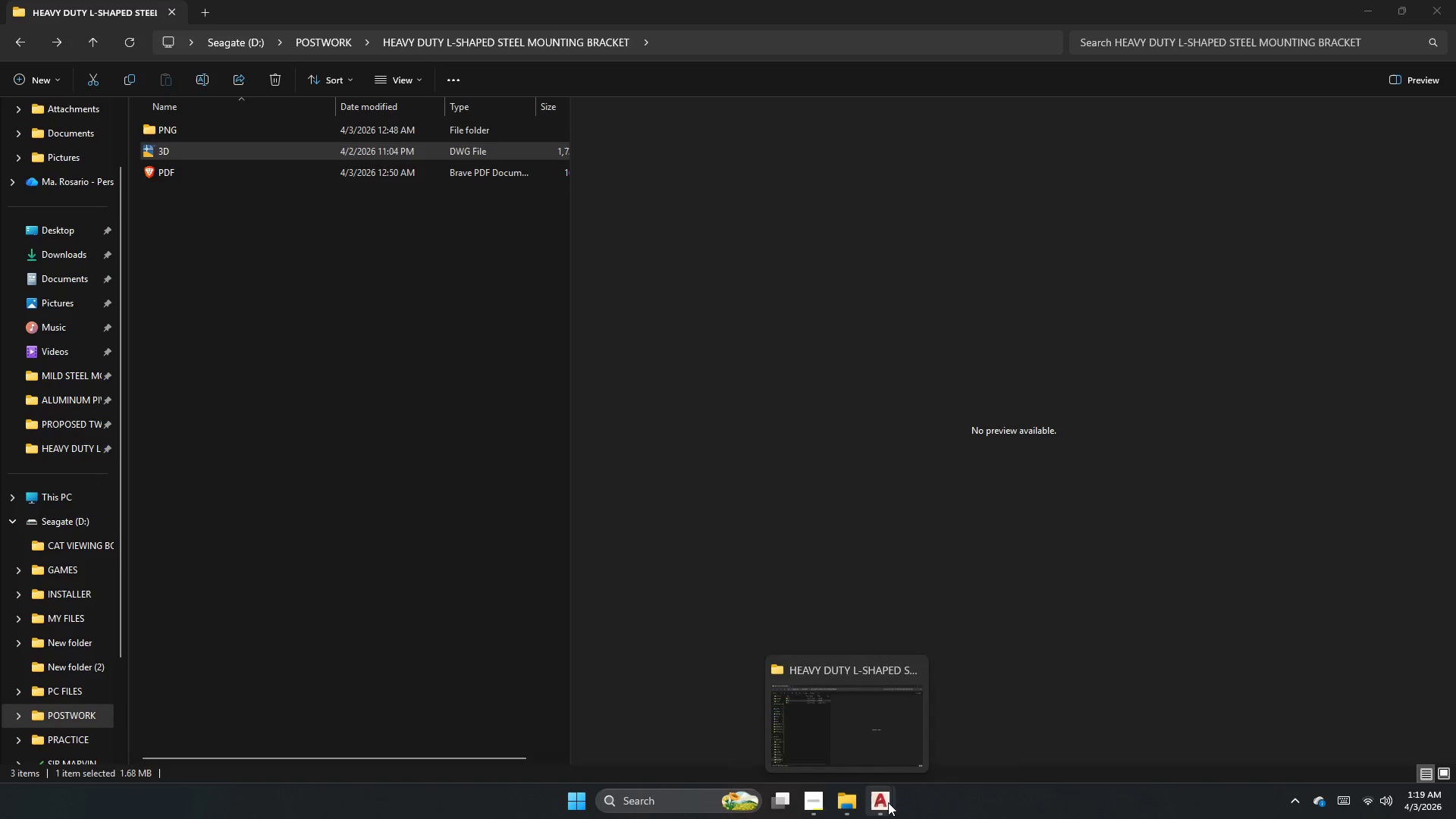 
left_click([929, 753])
 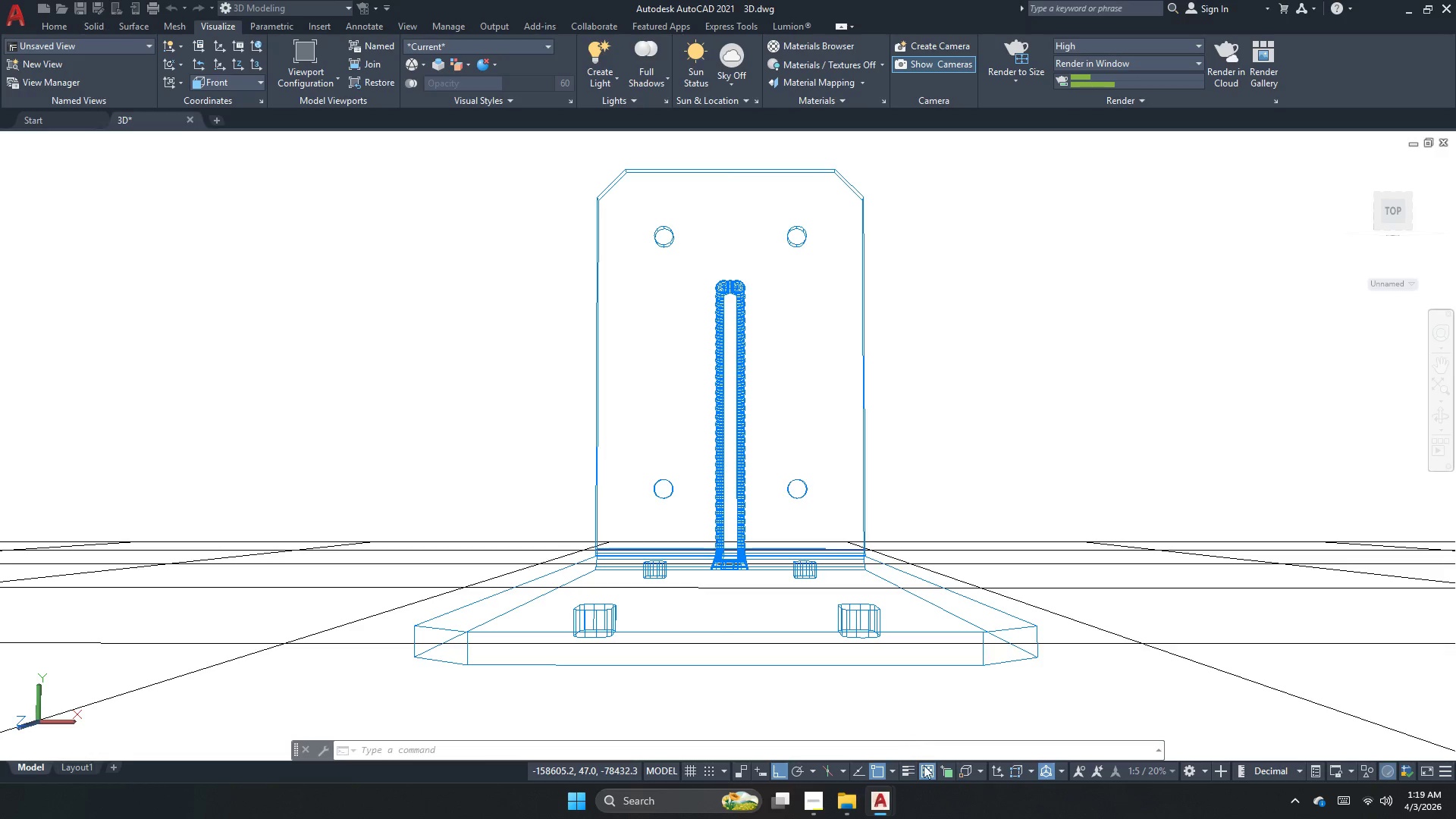 
left_click([893, 808])
 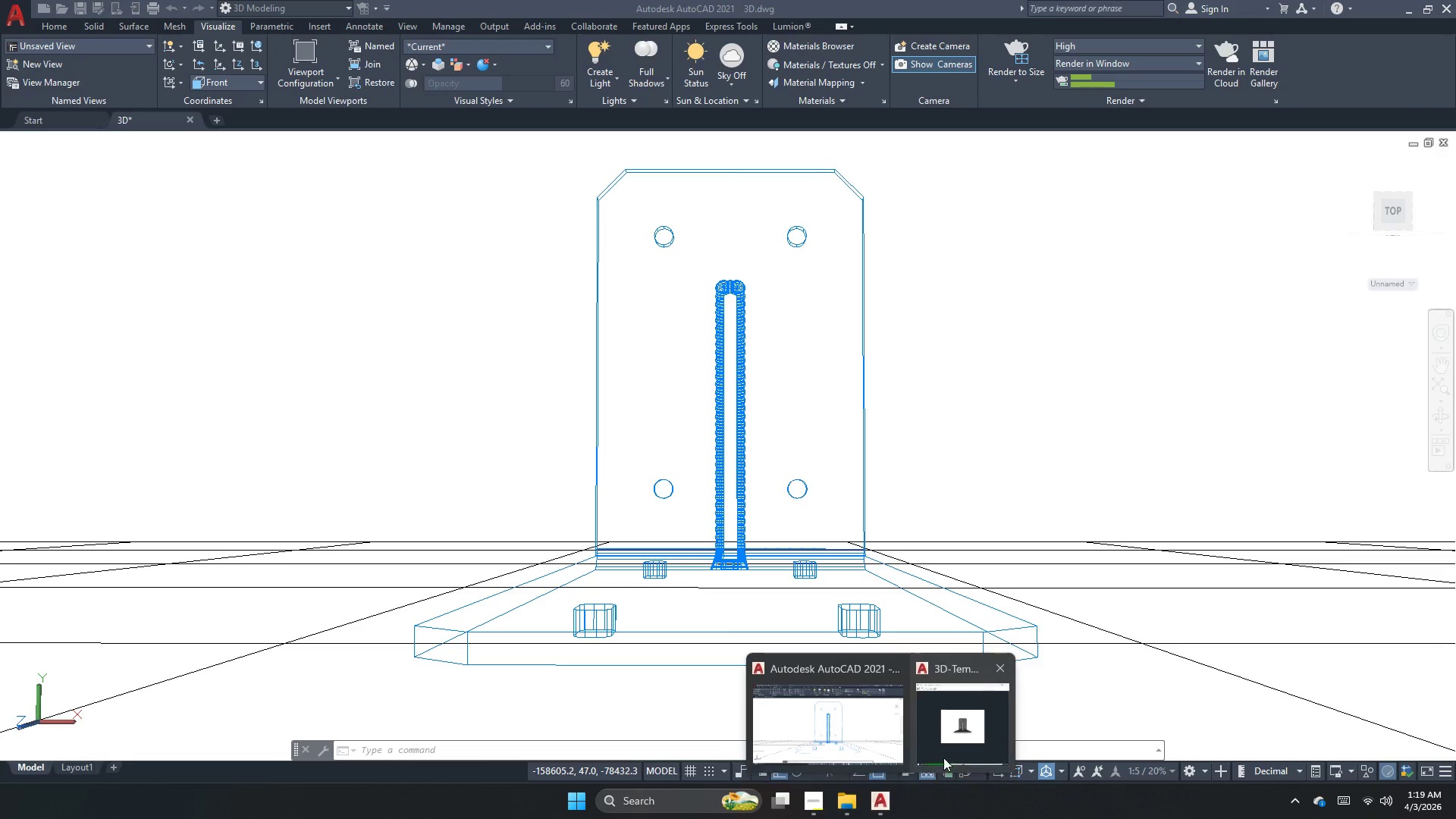 
left_click([958, 743])
 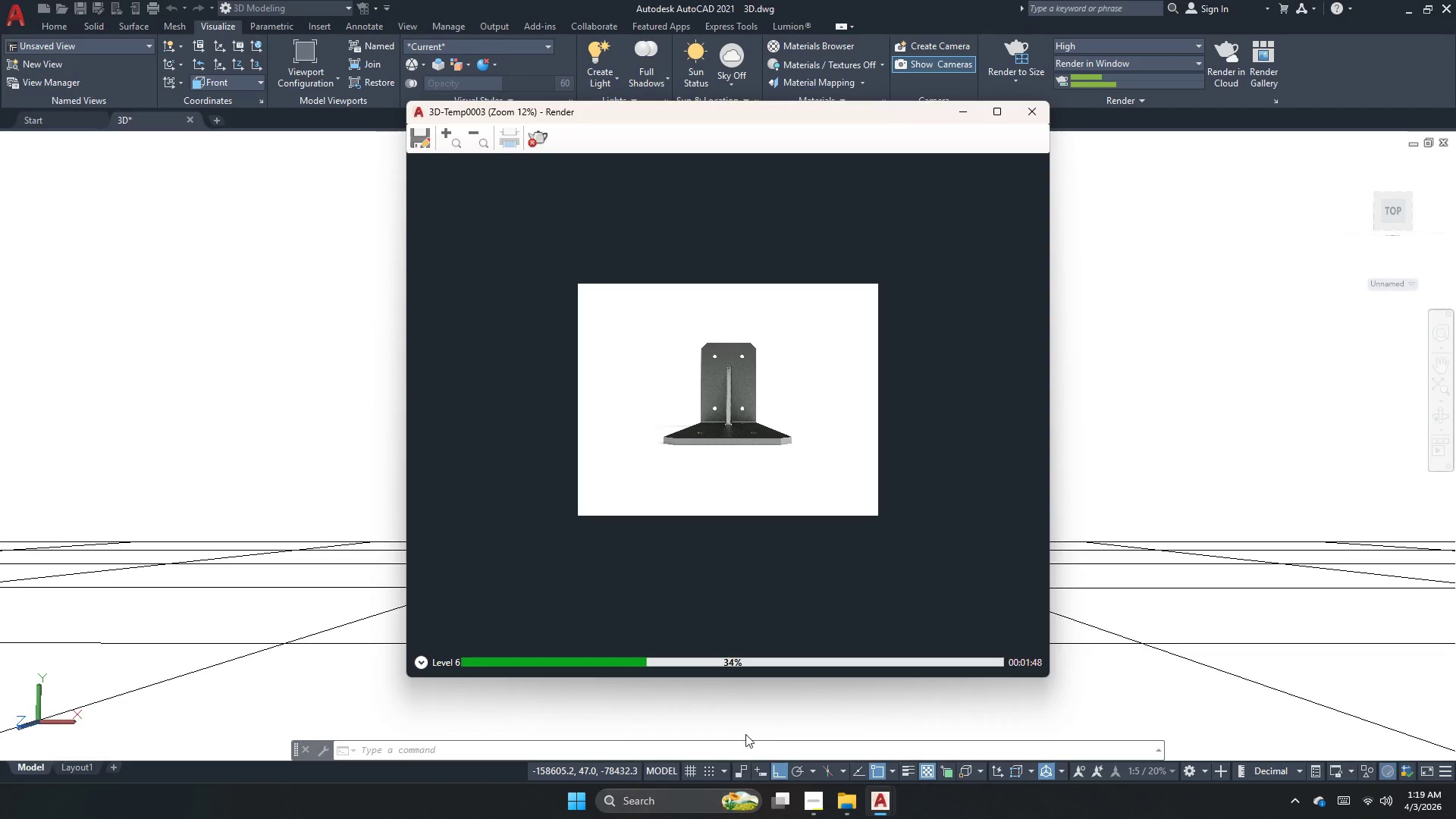 
left_click([824, 816])